 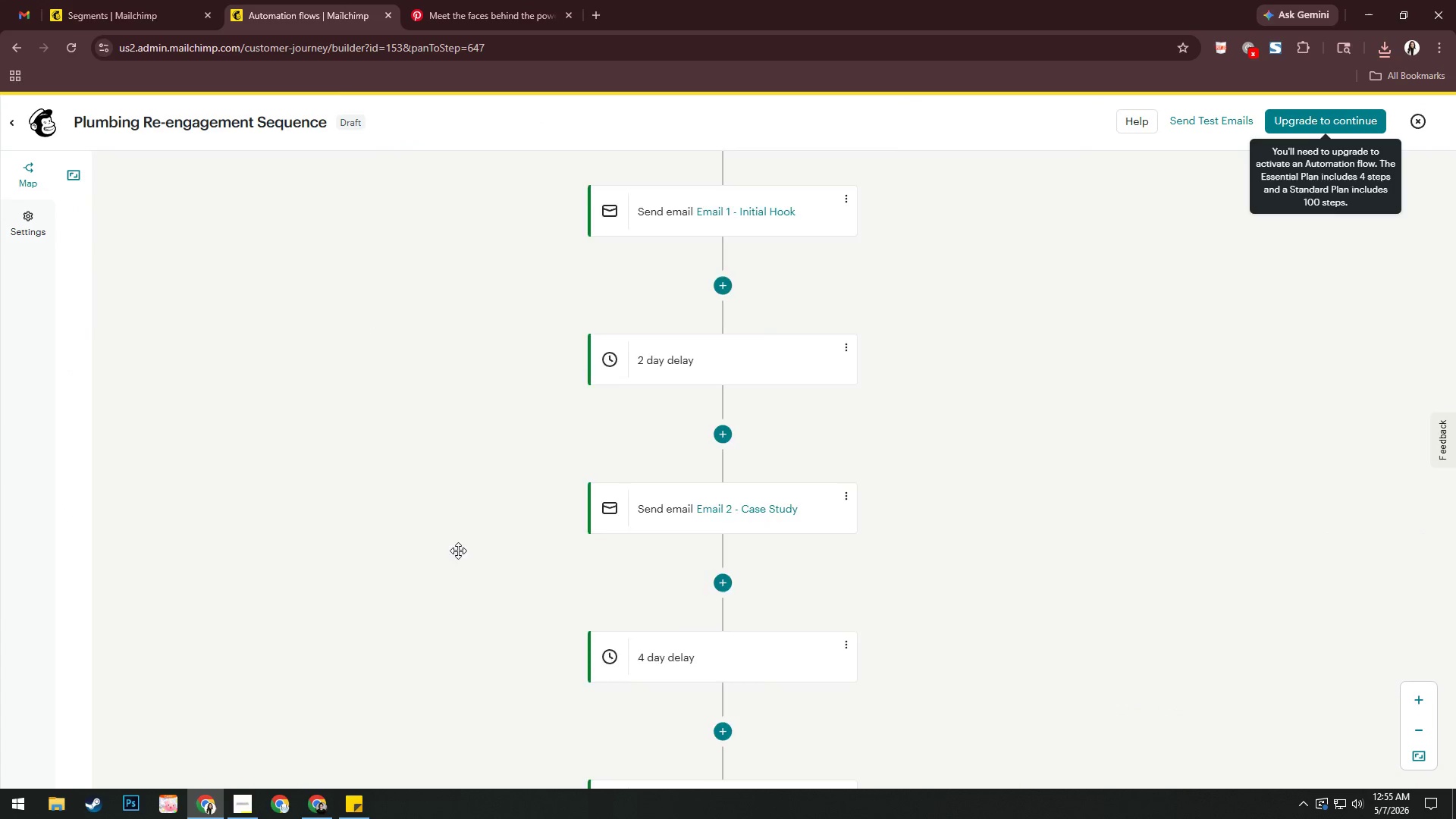 
left_click_drag(start_coordinate=[417, 402], to_coordinate=[467, 591])
 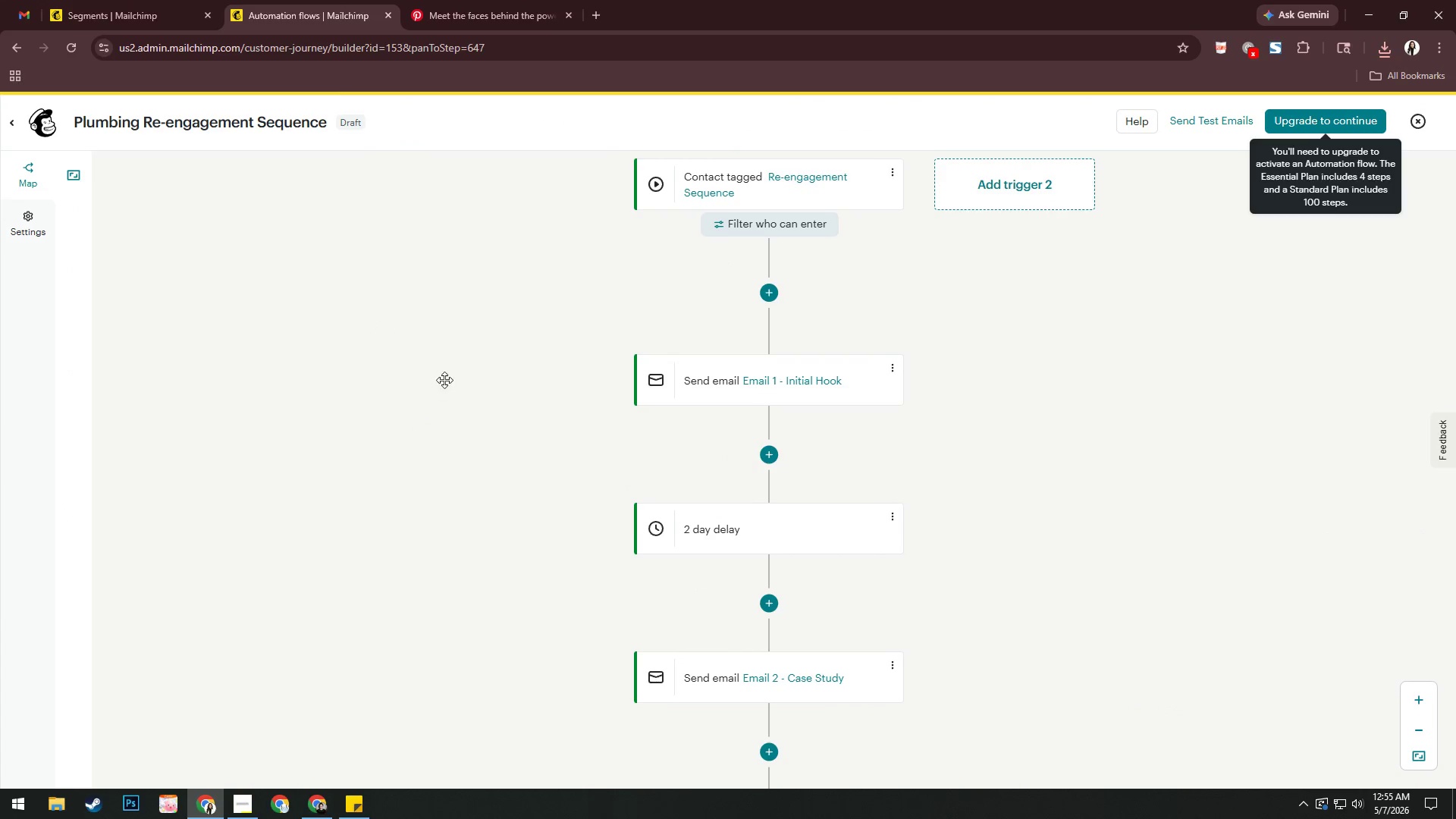 
left_click_drag(start_coordinate=[444, 380], to_coordinate=[431, 378])
 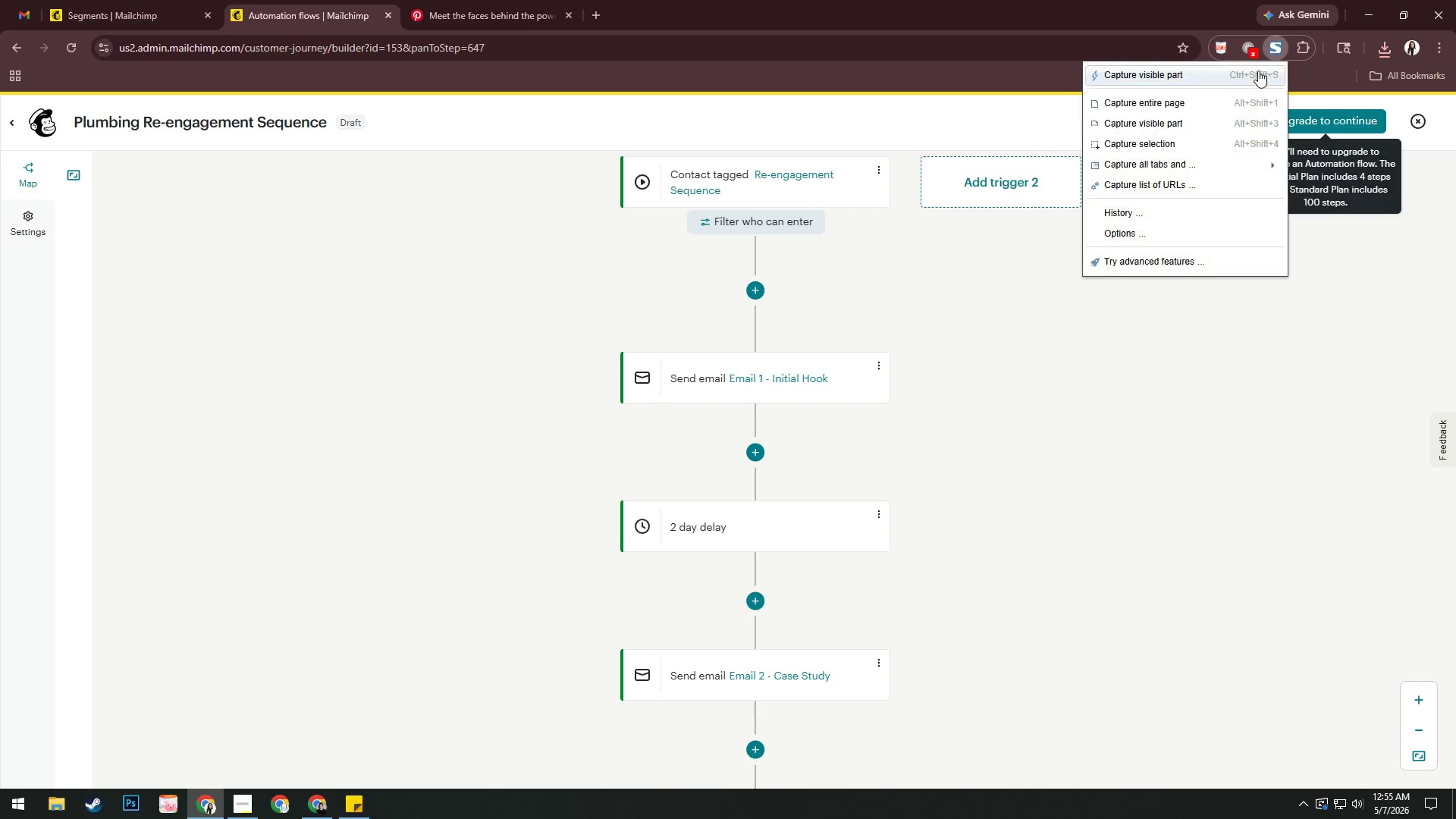 
left_click([1167, 77])
 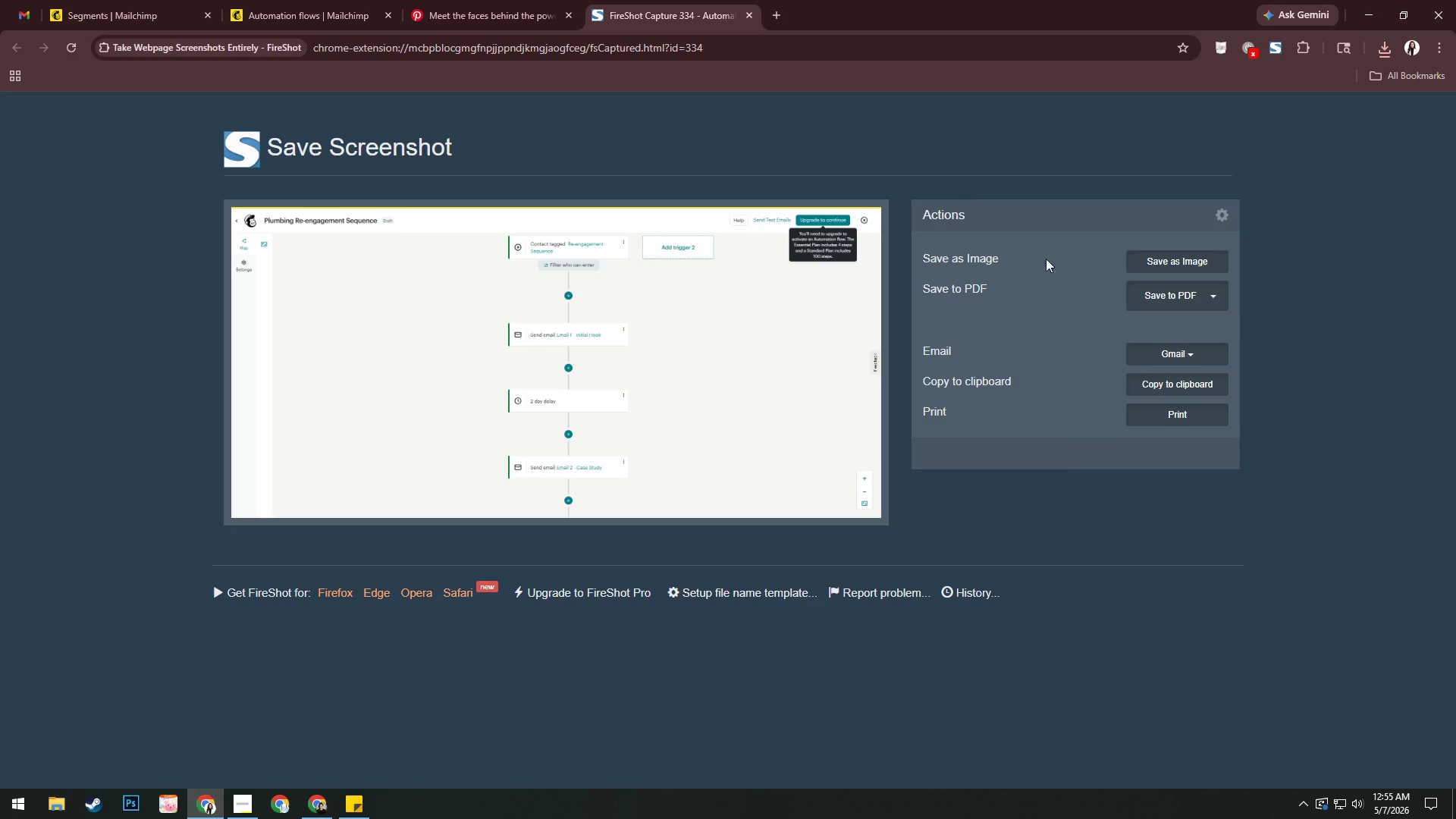 
left_click([1154, 290])
 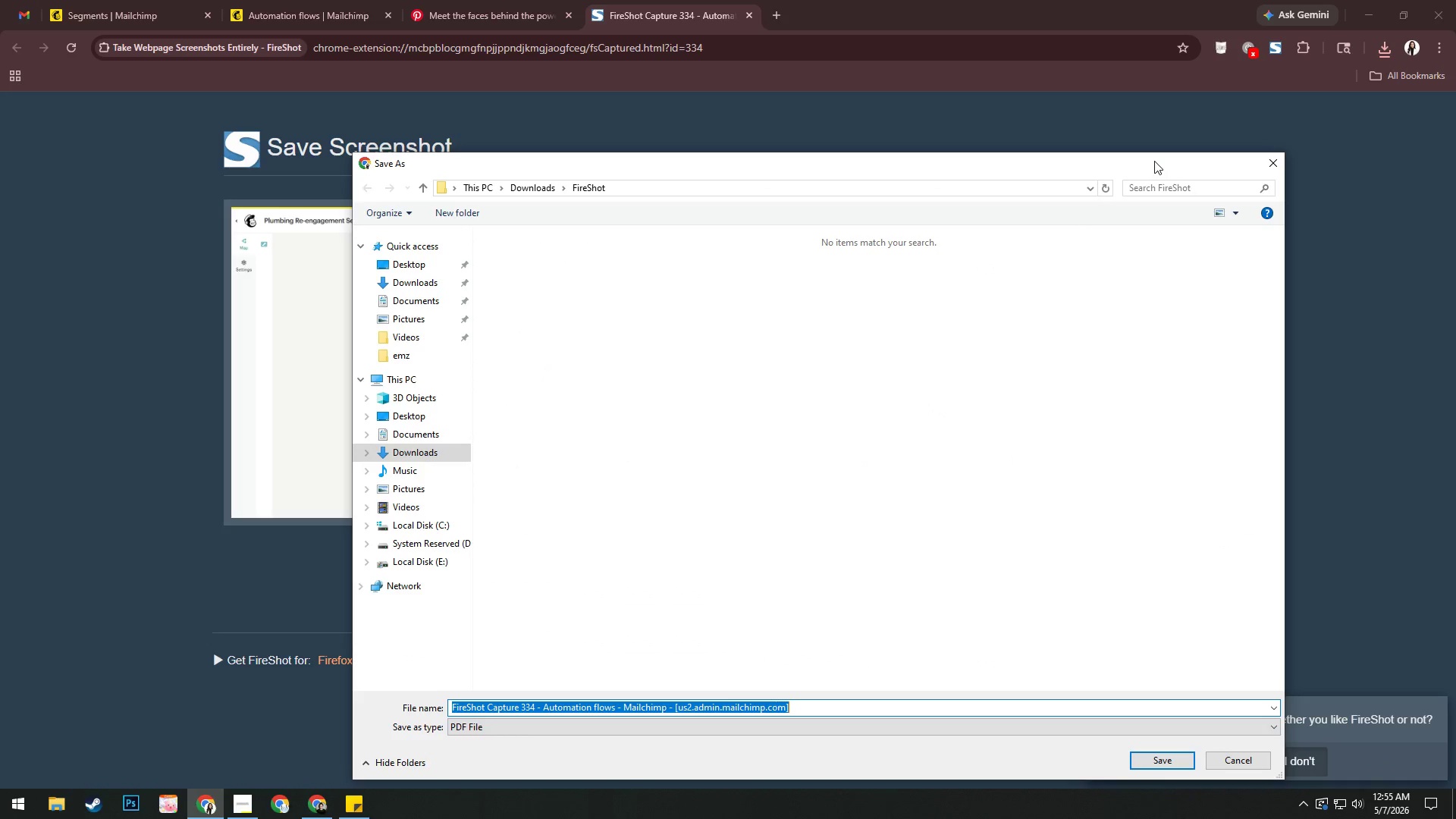 
left_click([1269, 160])
 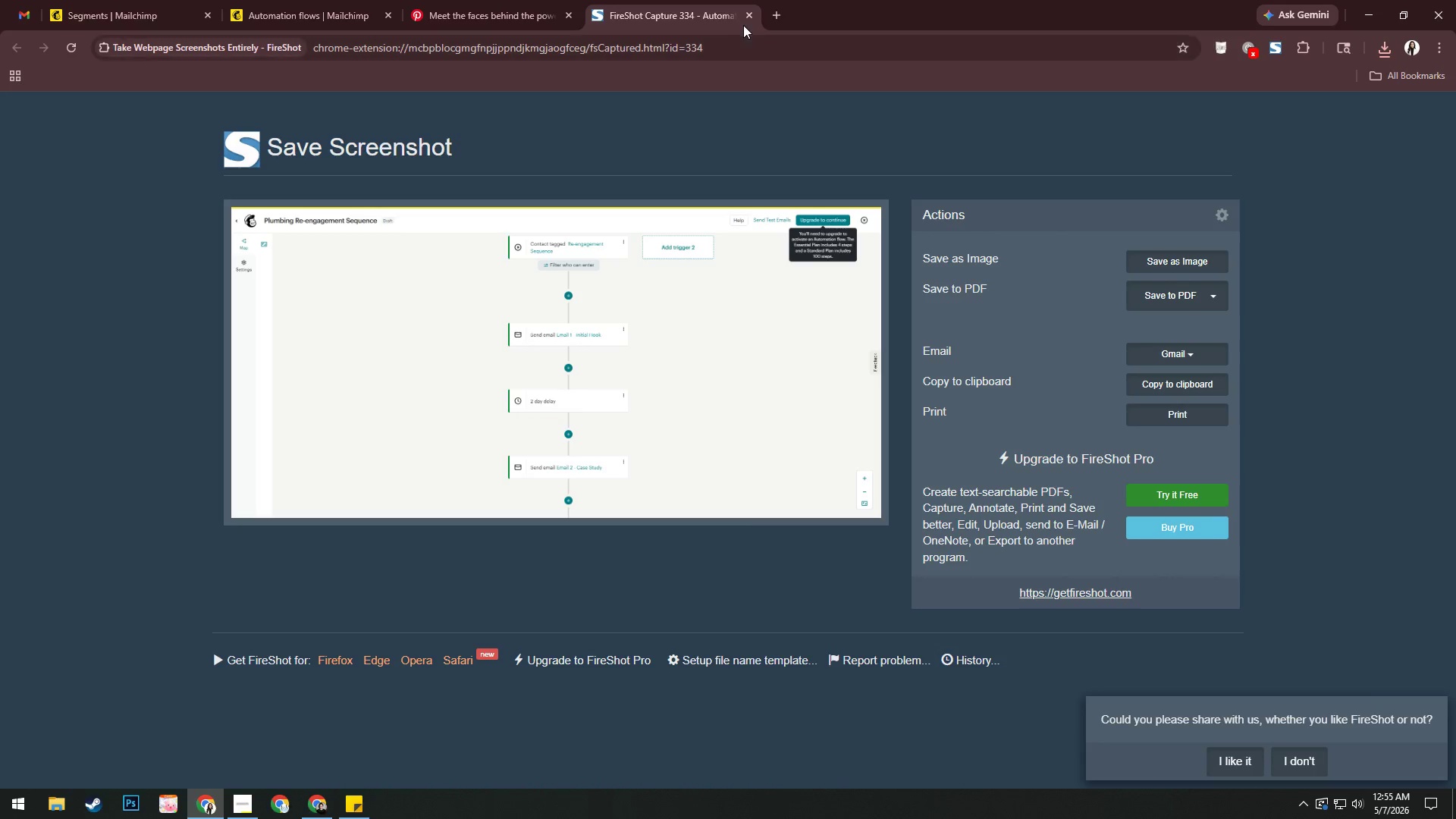 
left_click([748, 20])
 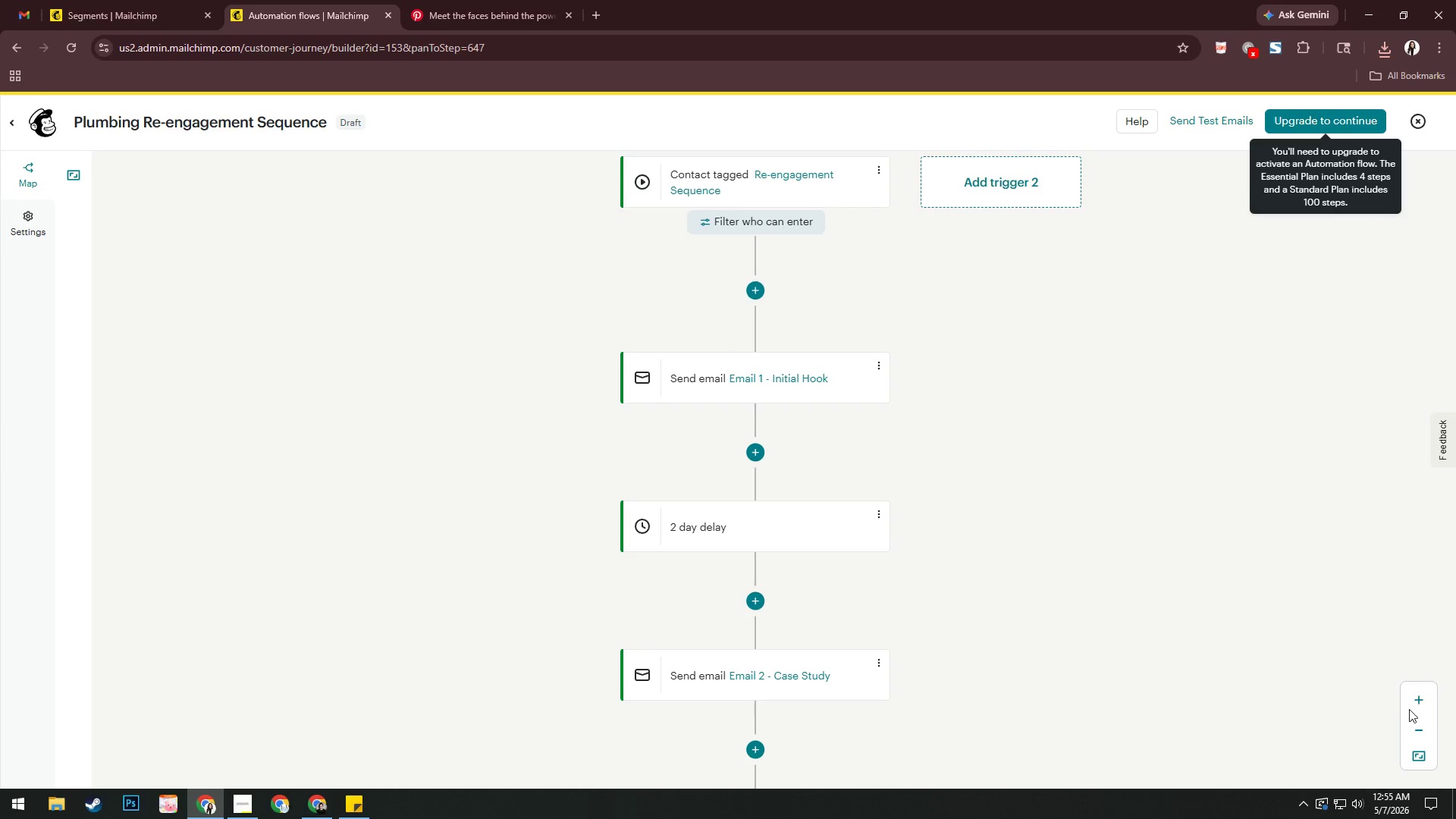 
left_click([1416, 703])
 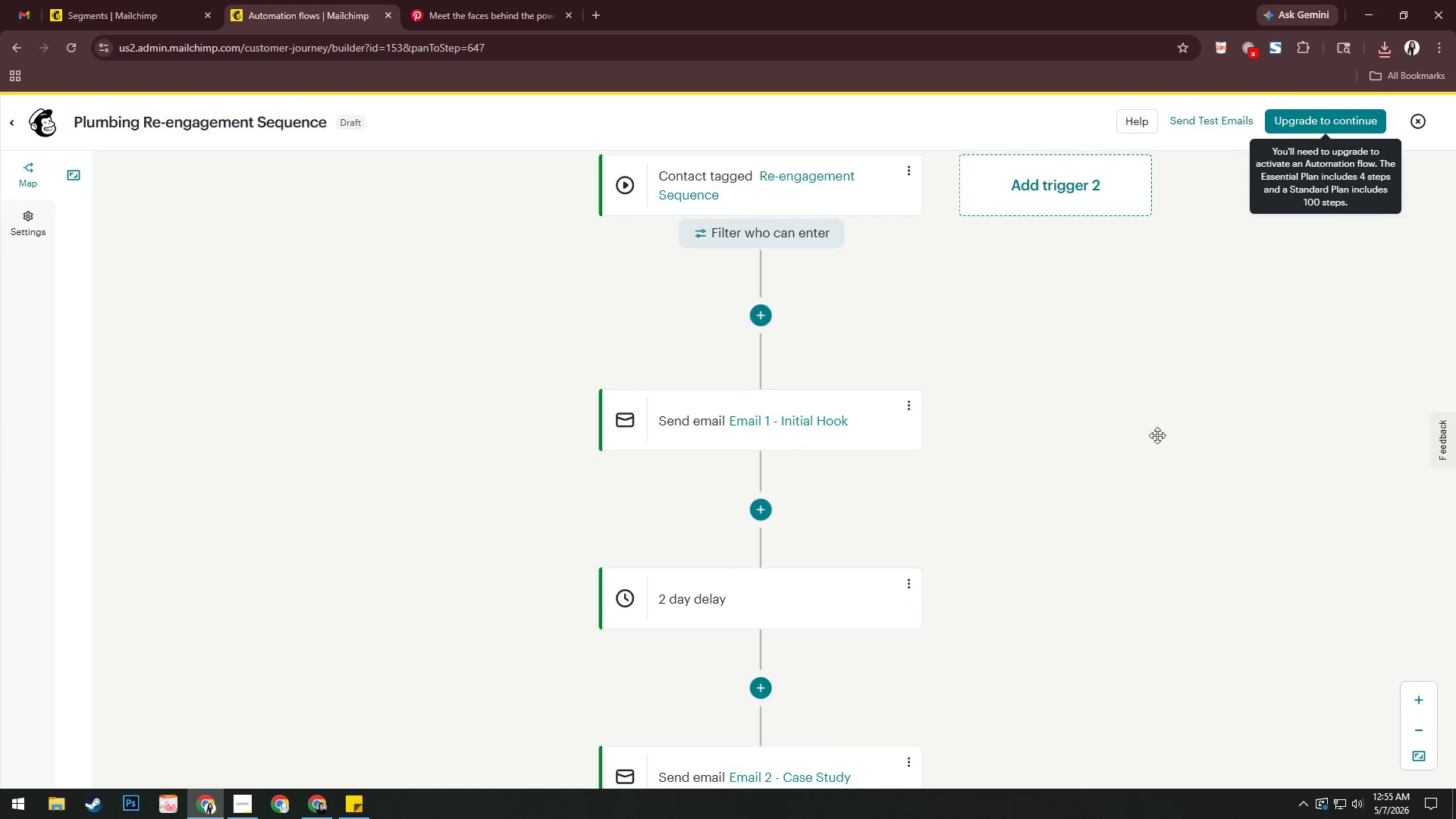 
left_click_drag(start_coordinate=[1149, 425], to_coordinate=[1135, 456])
 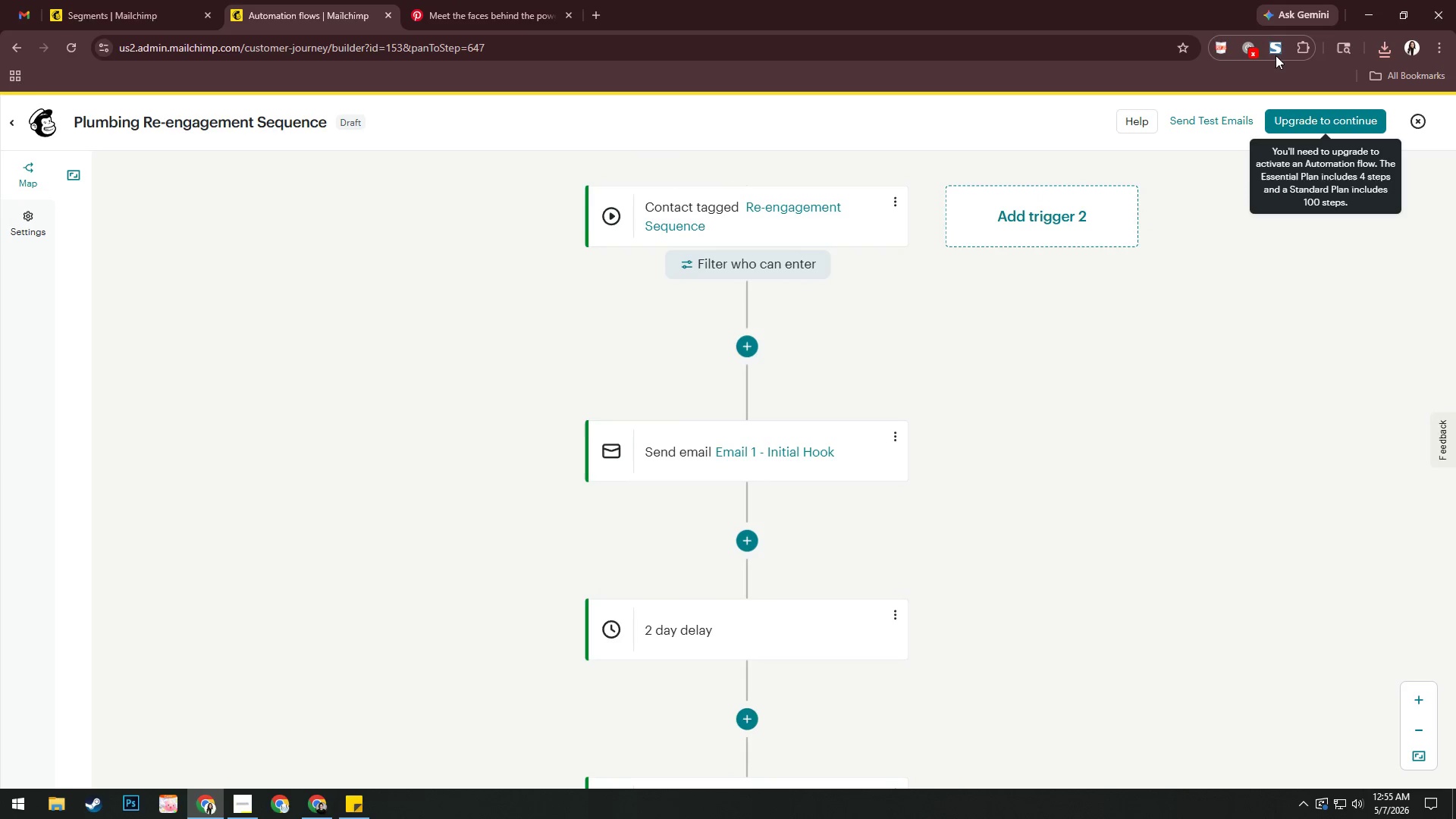 
left_click([1276, 52])
 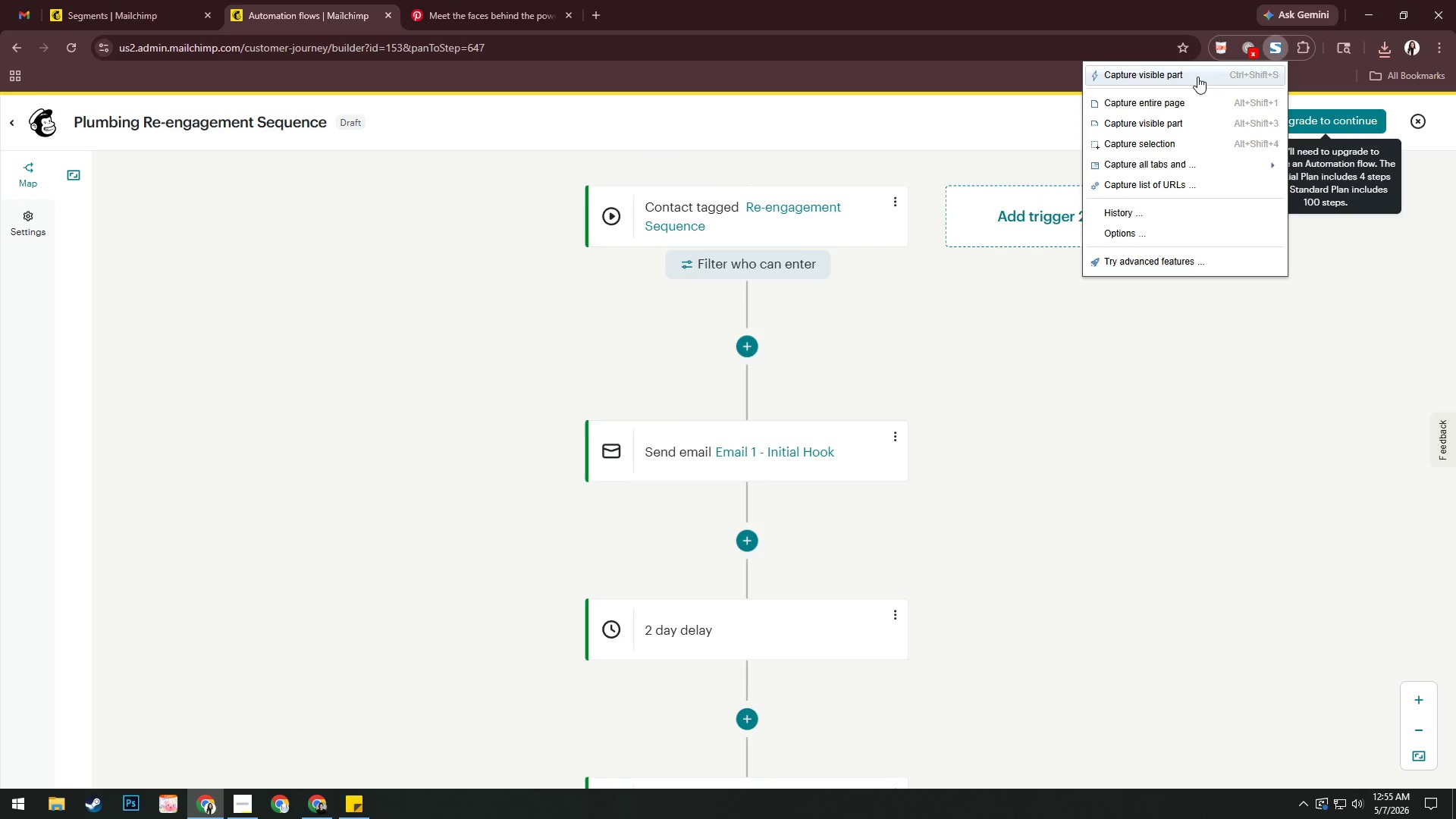 
left_click([1197, 77])
 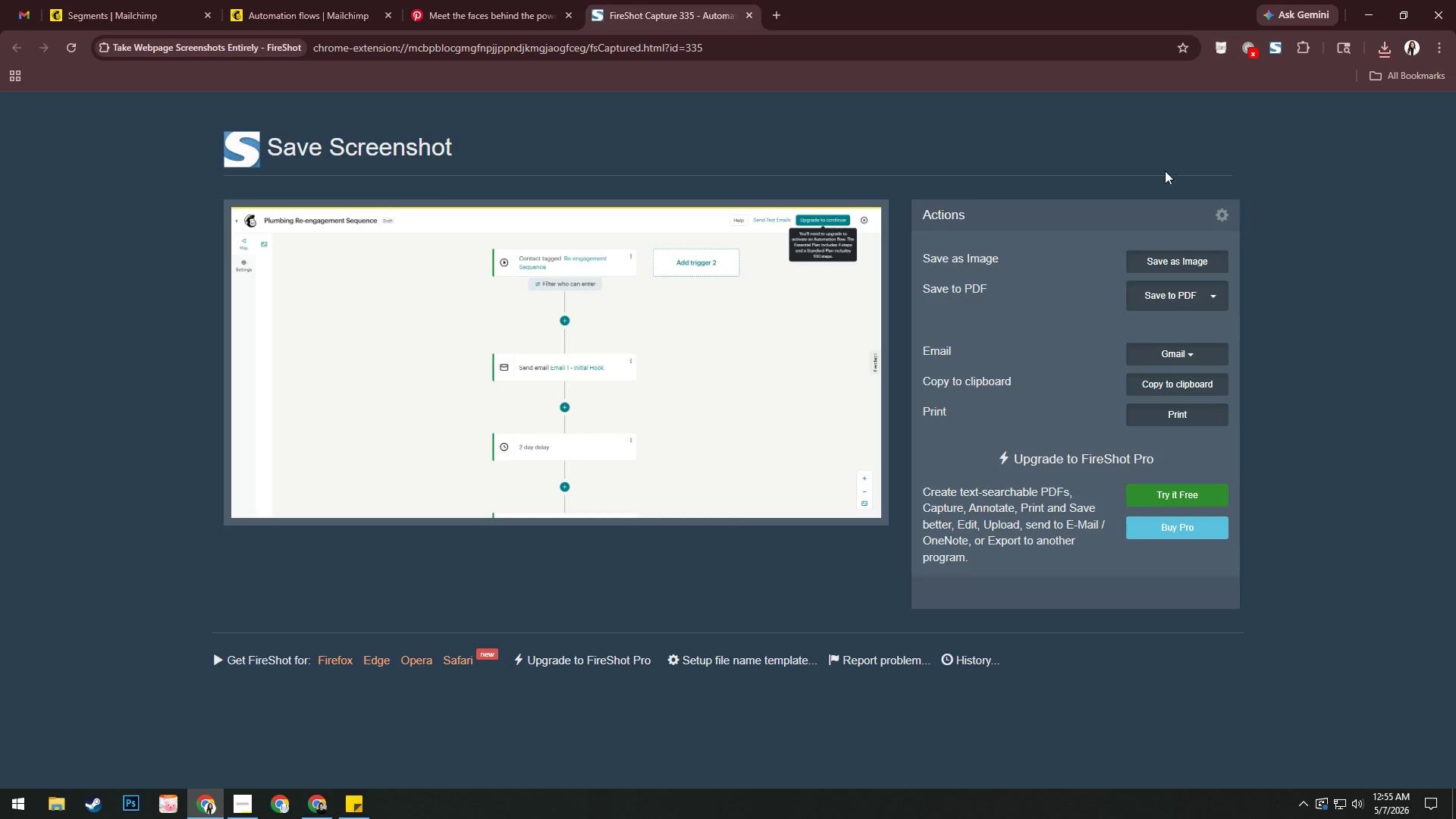 
left_click([1162, 297])
 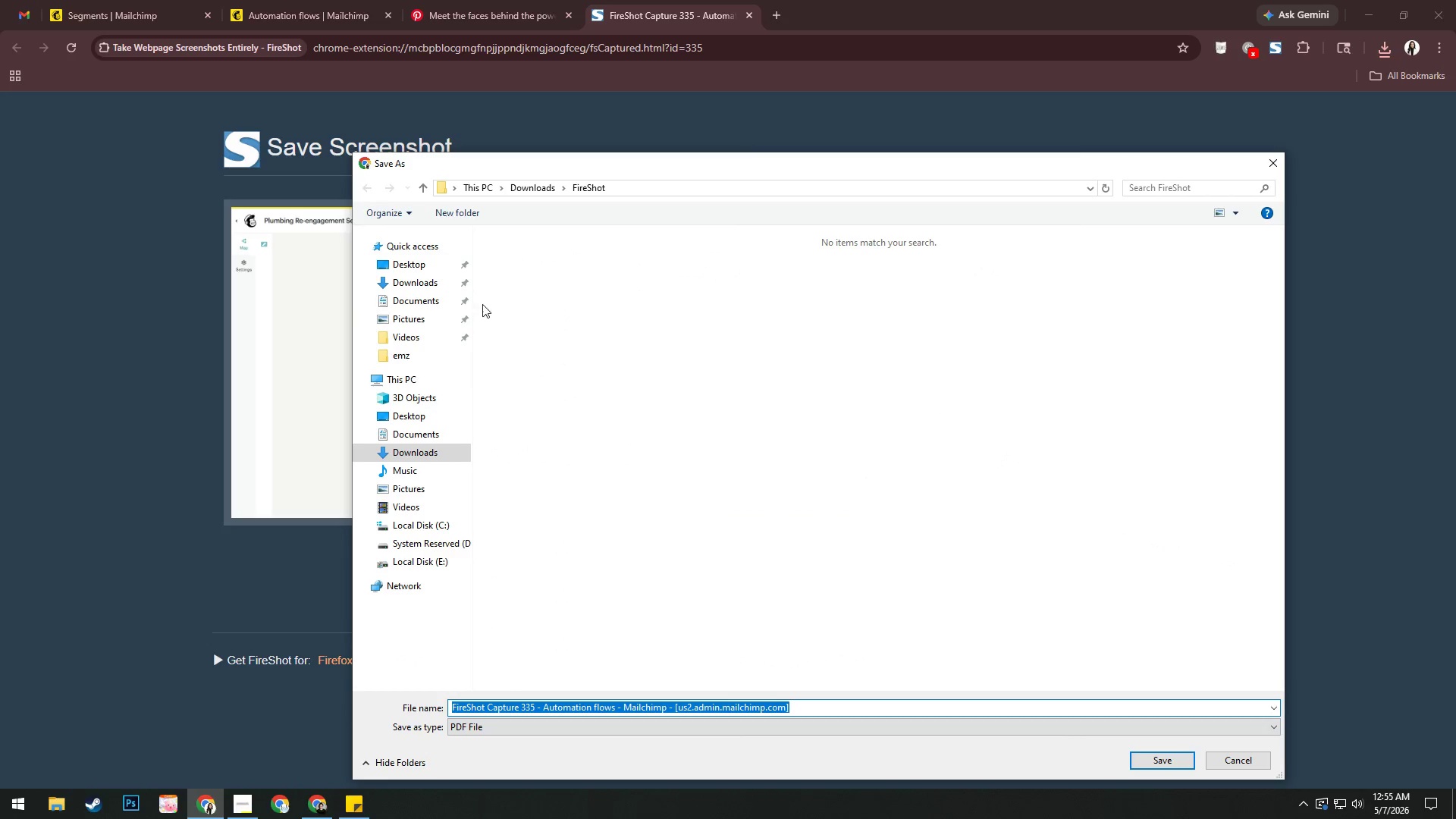 
left_click([418, 358])
 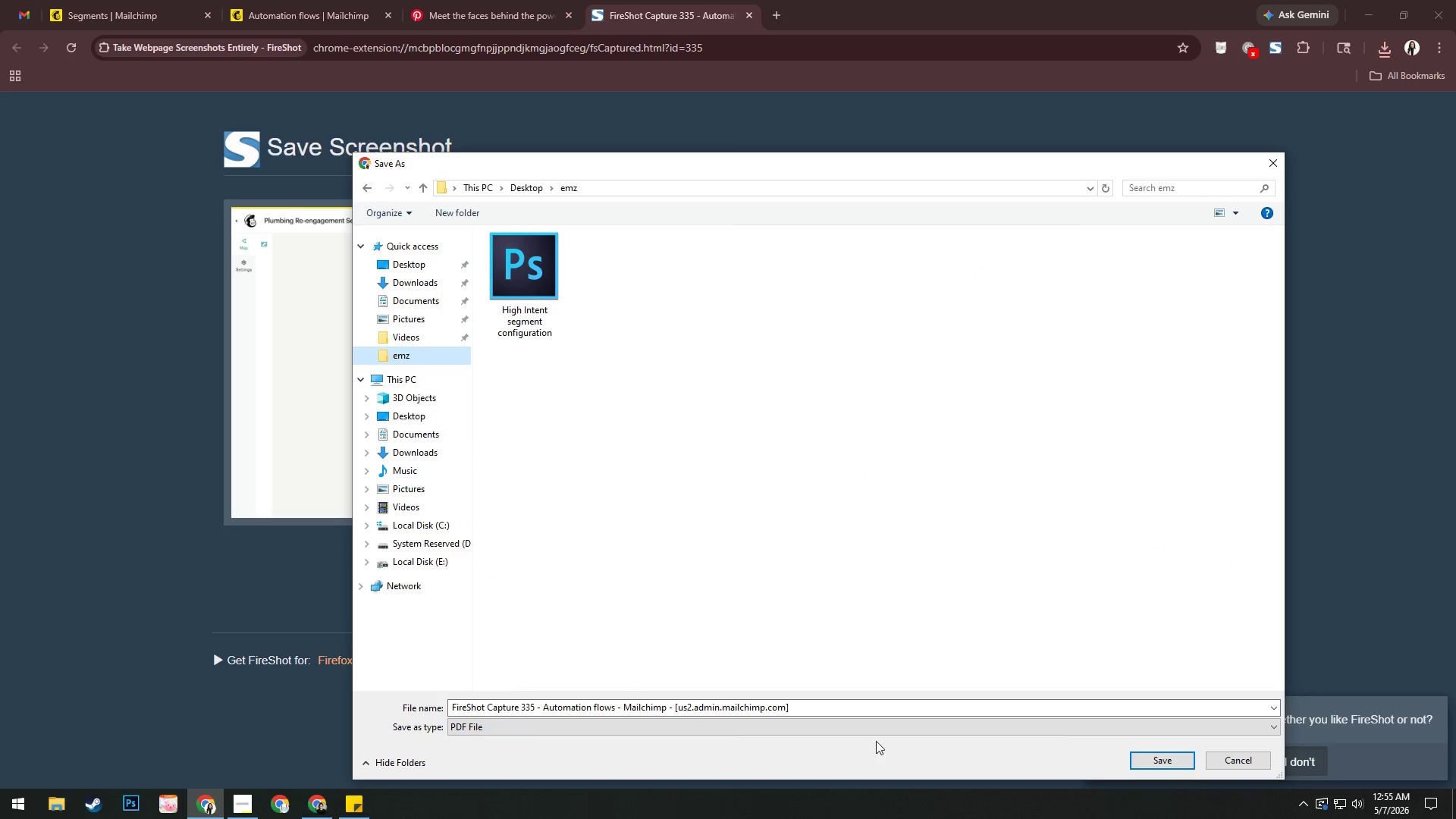 
left_click([837, 705])
 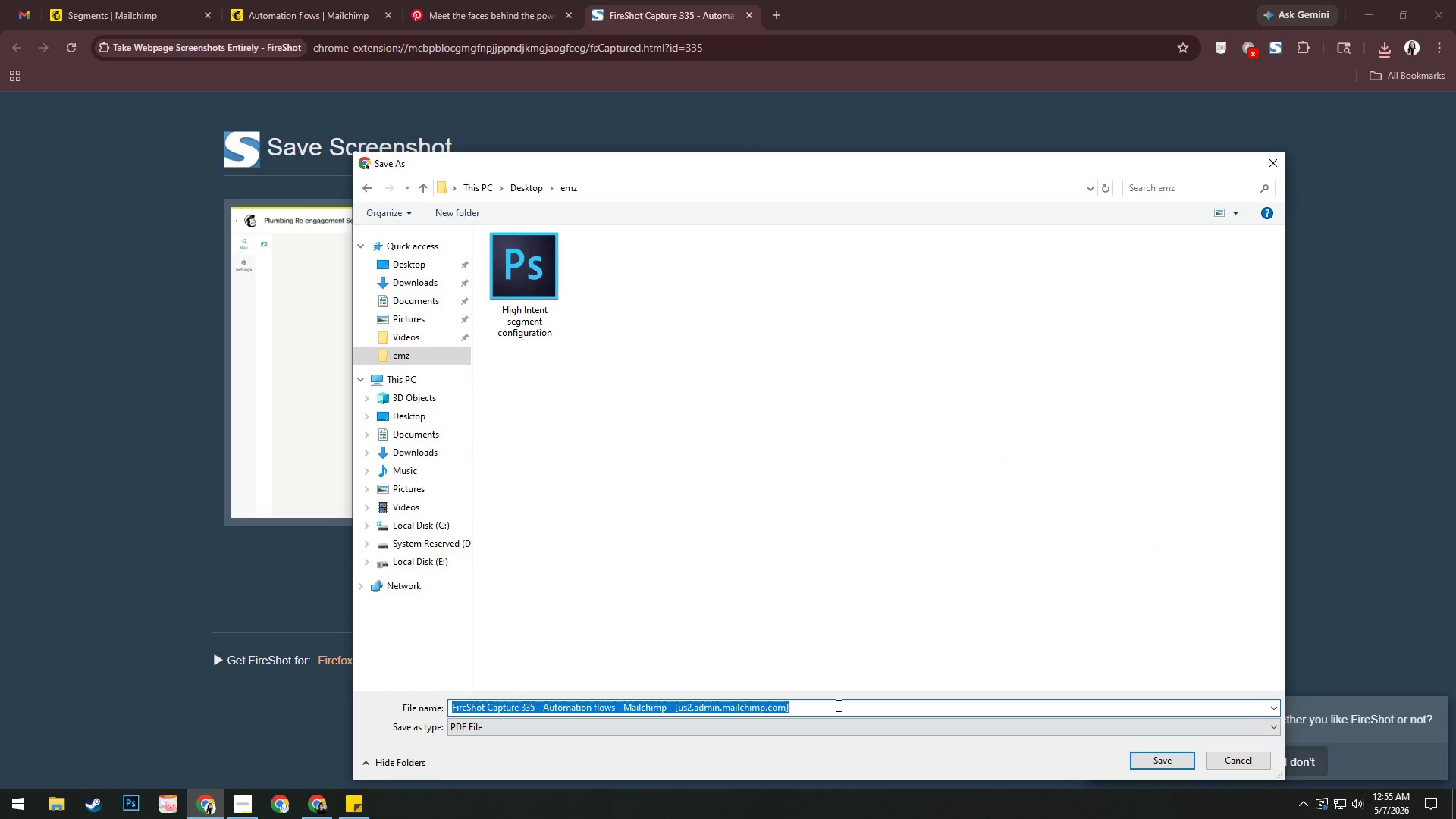 
key(Control+V)
 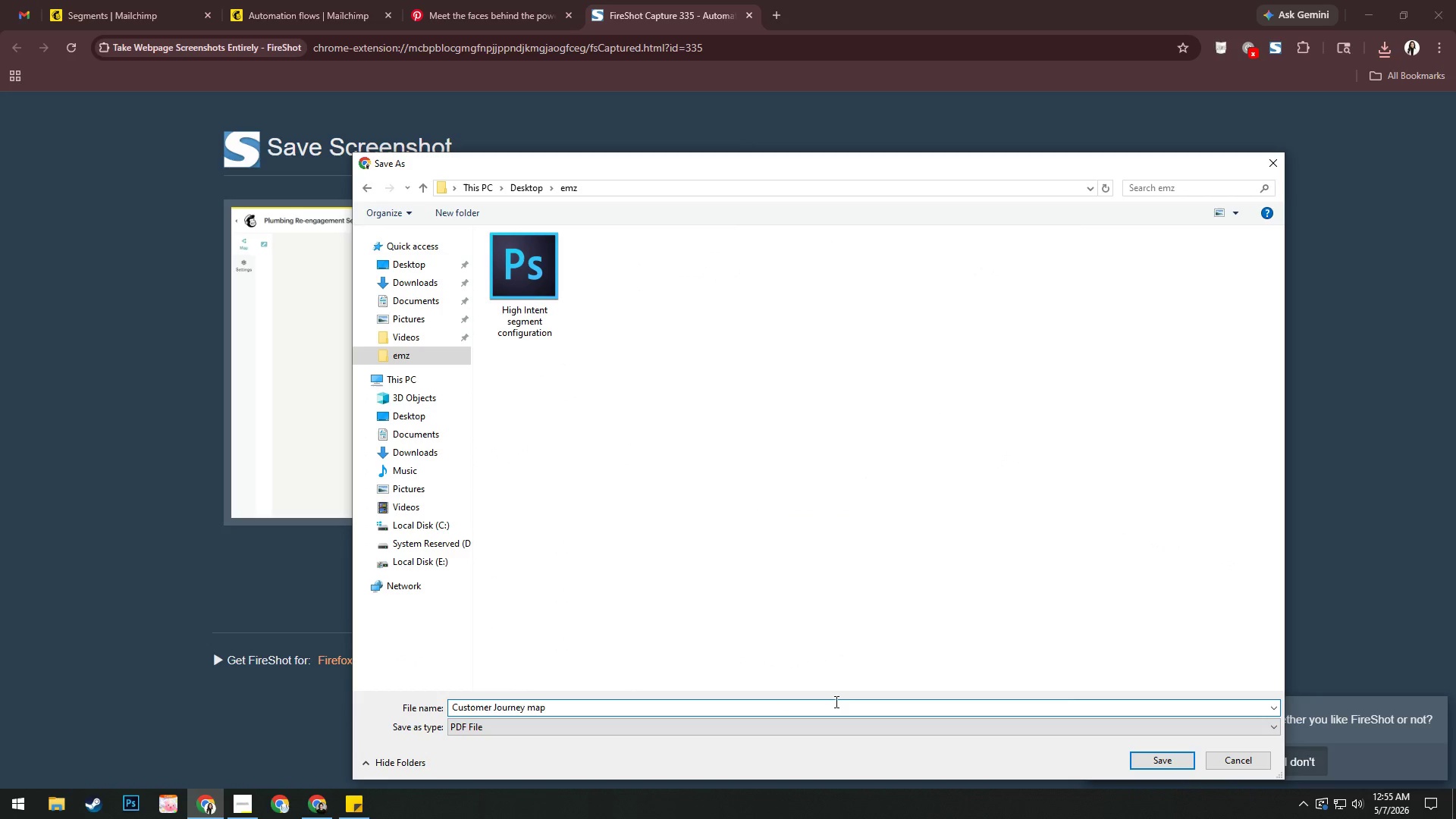 
key(Space)
 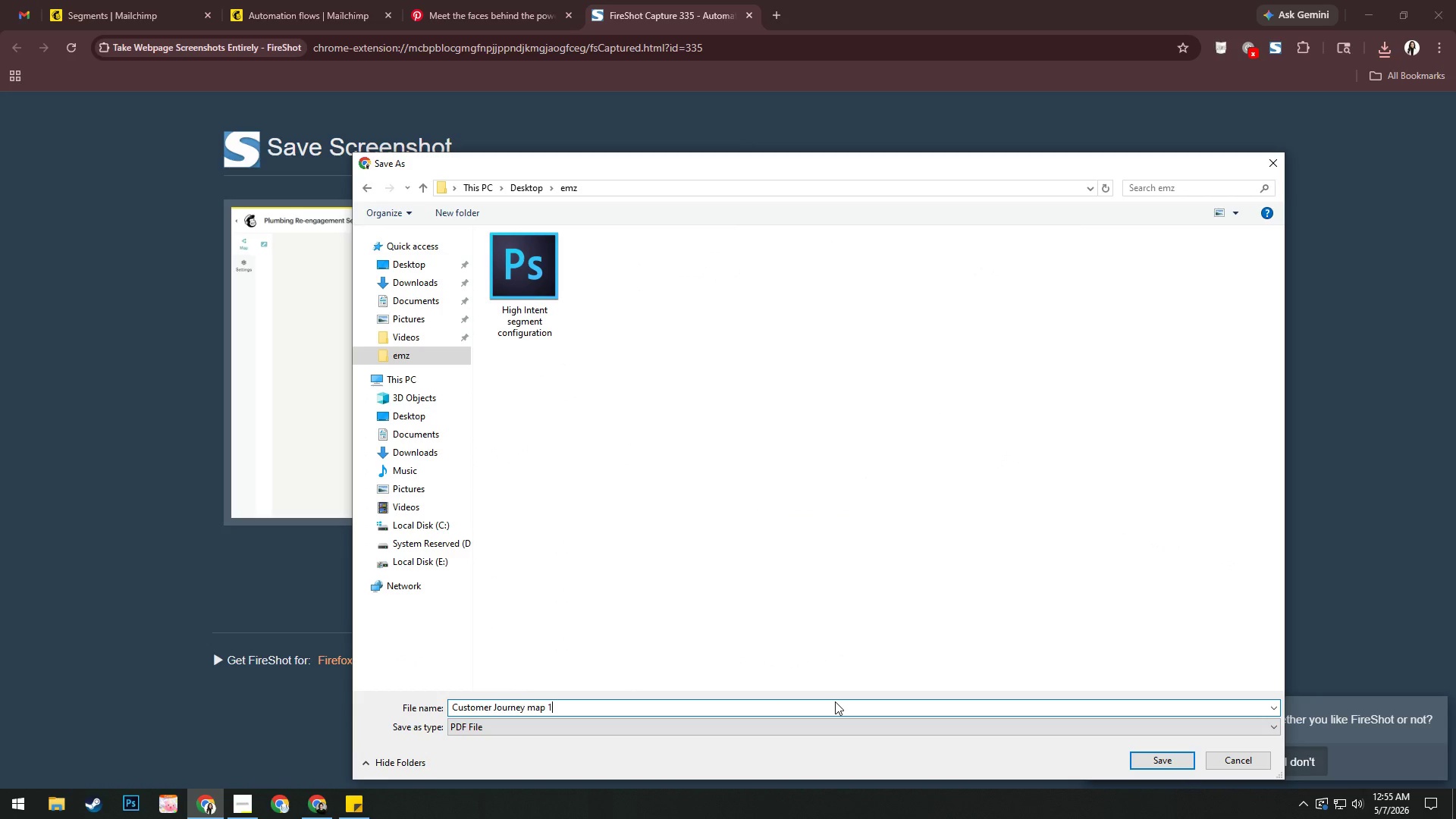 
key(Numpad1)
 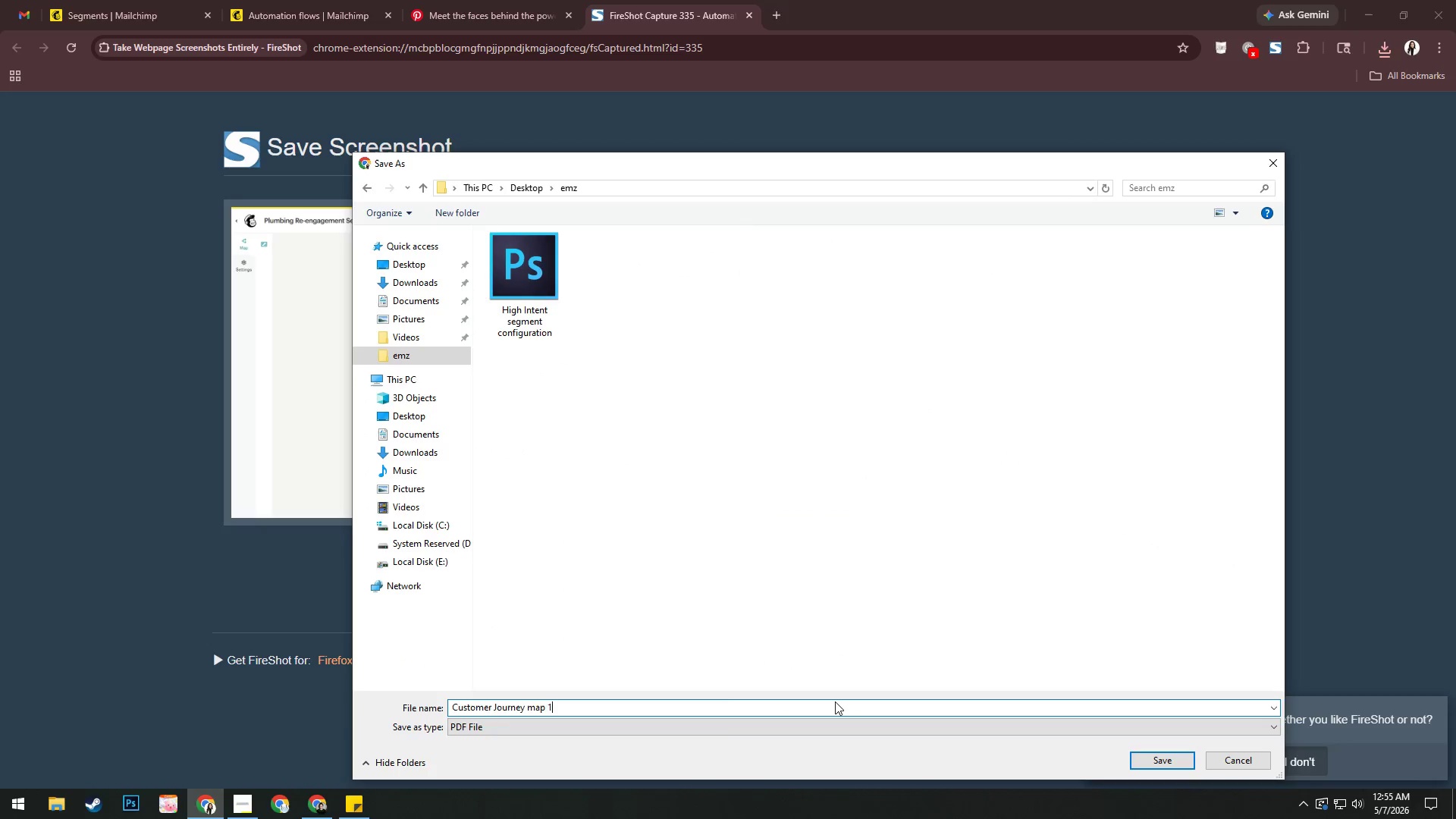 
key(Enter)
 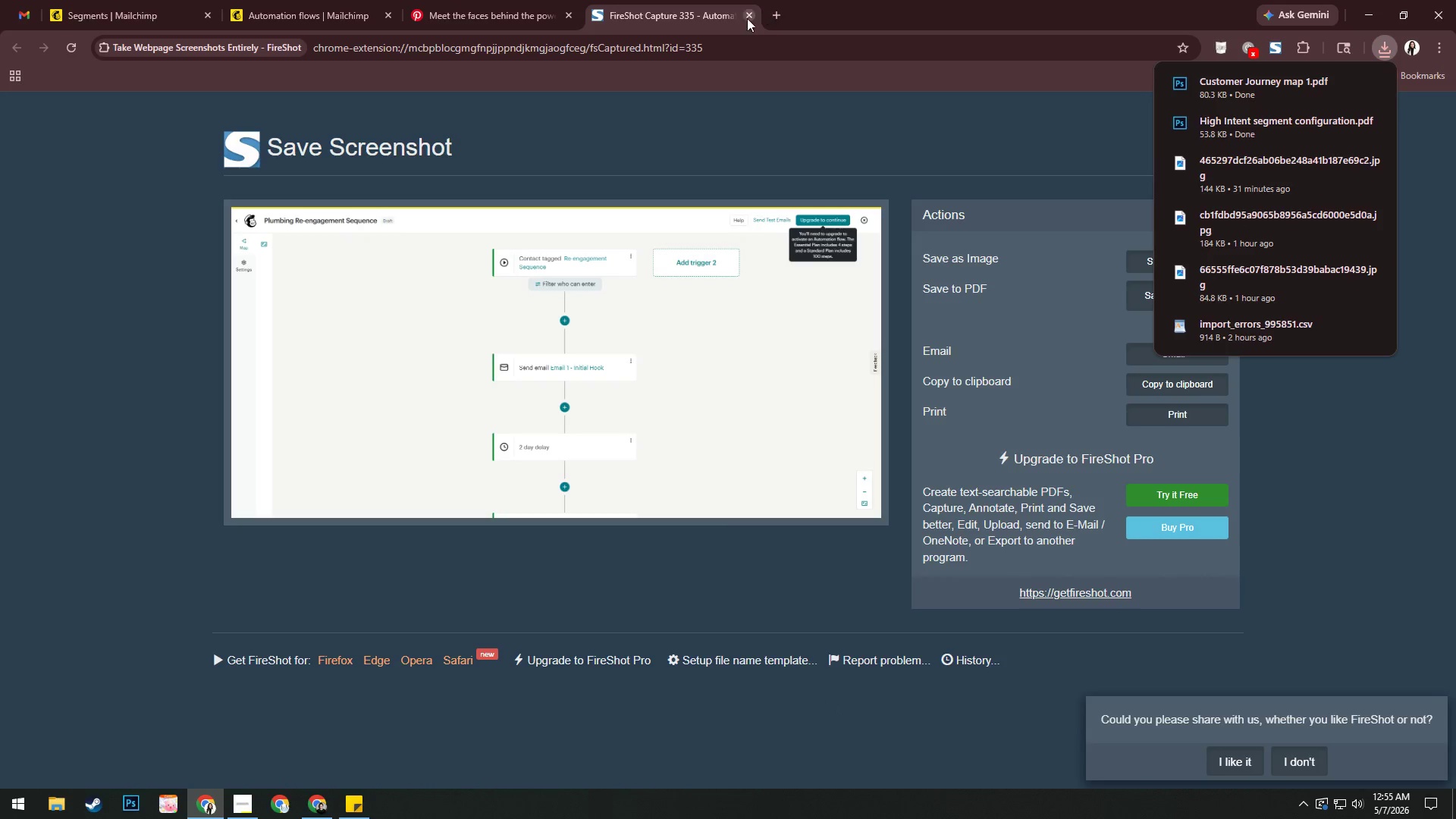 
left_click([749, 14])
 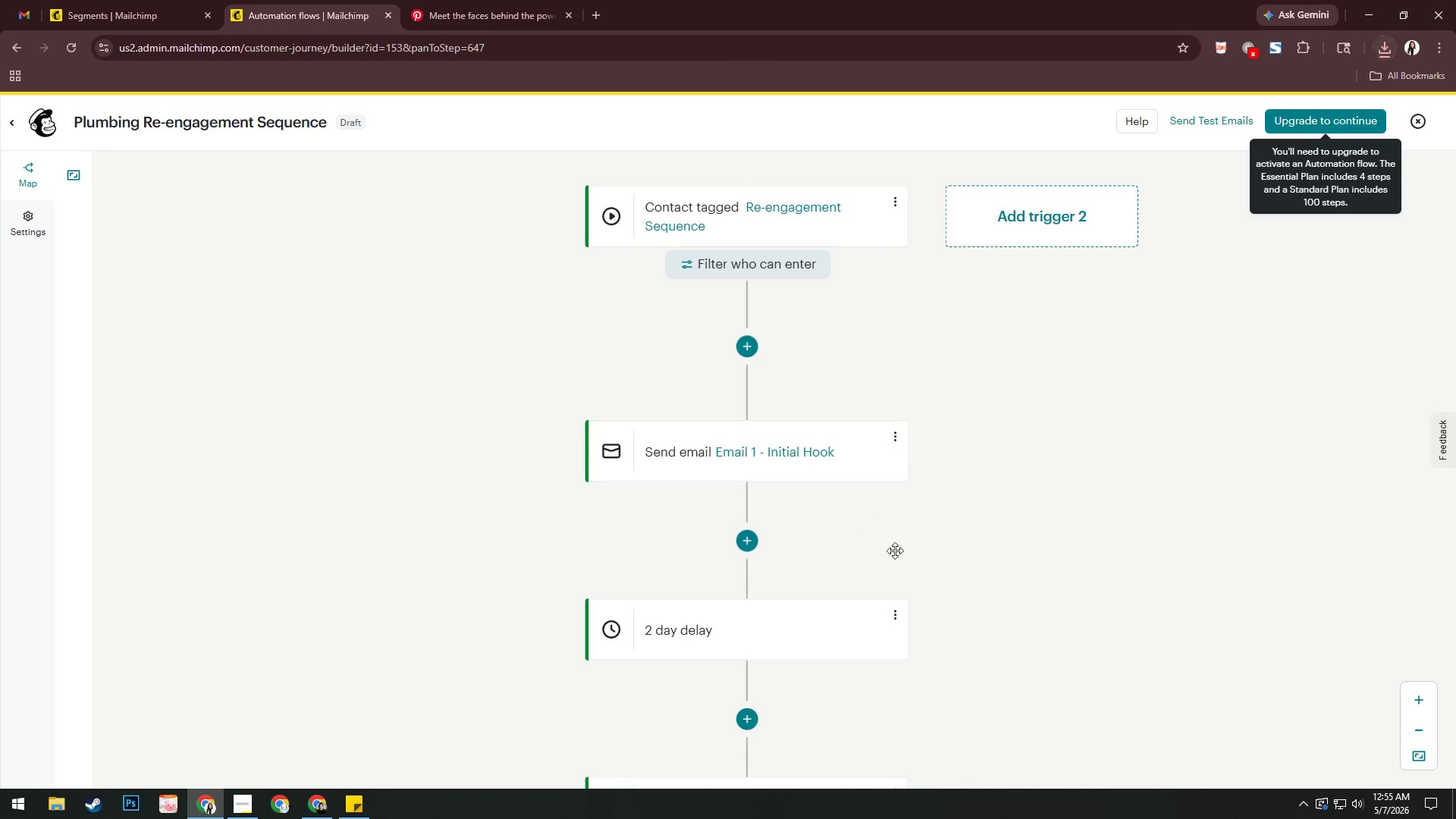 
left_click_drag(start_coordinate=[955, 565], to_coordinate=[965, 347])
 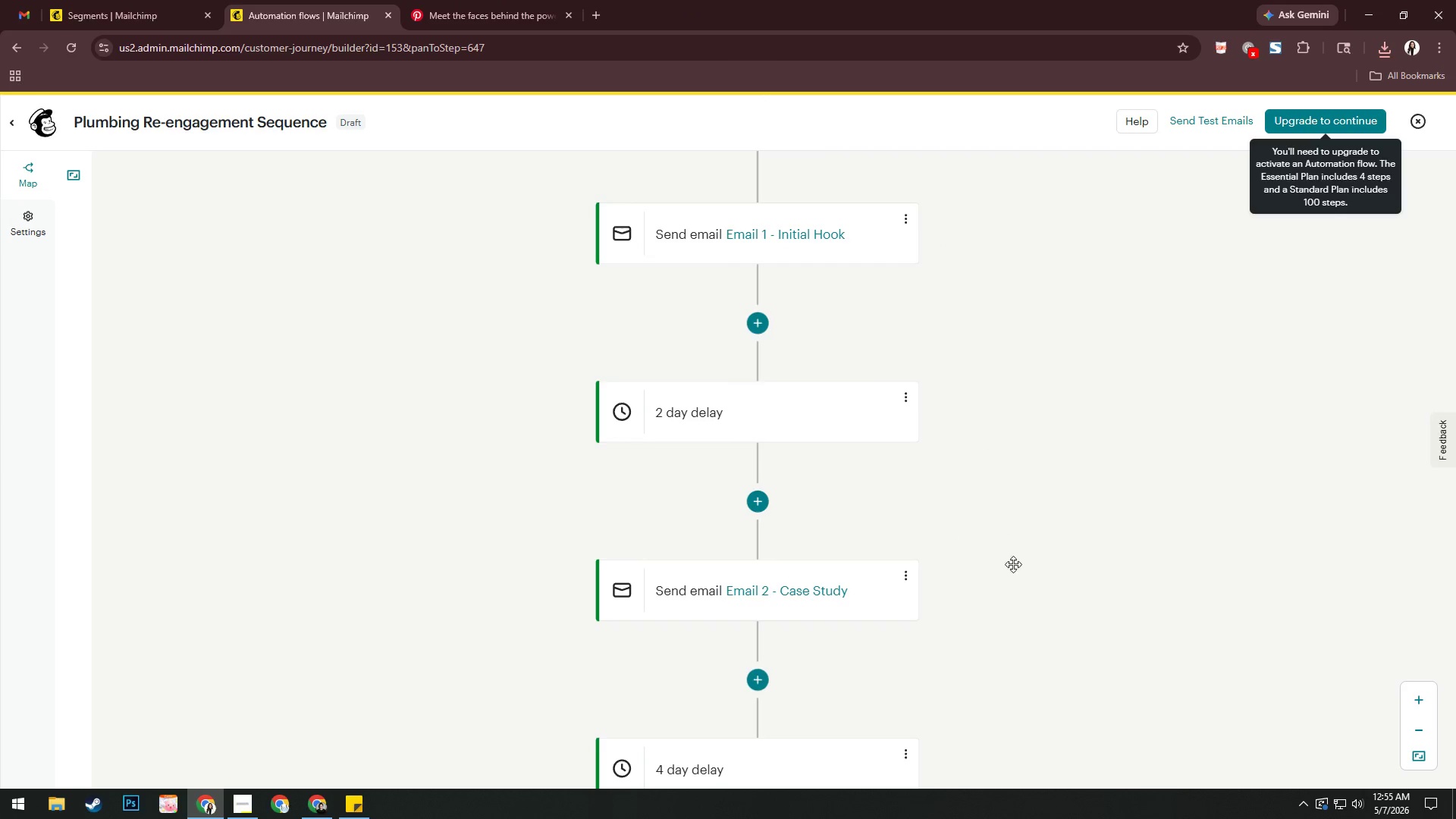 
left_click_drag(start_coordinate=[1013, 564], to_coordinate=[1018, 694])
 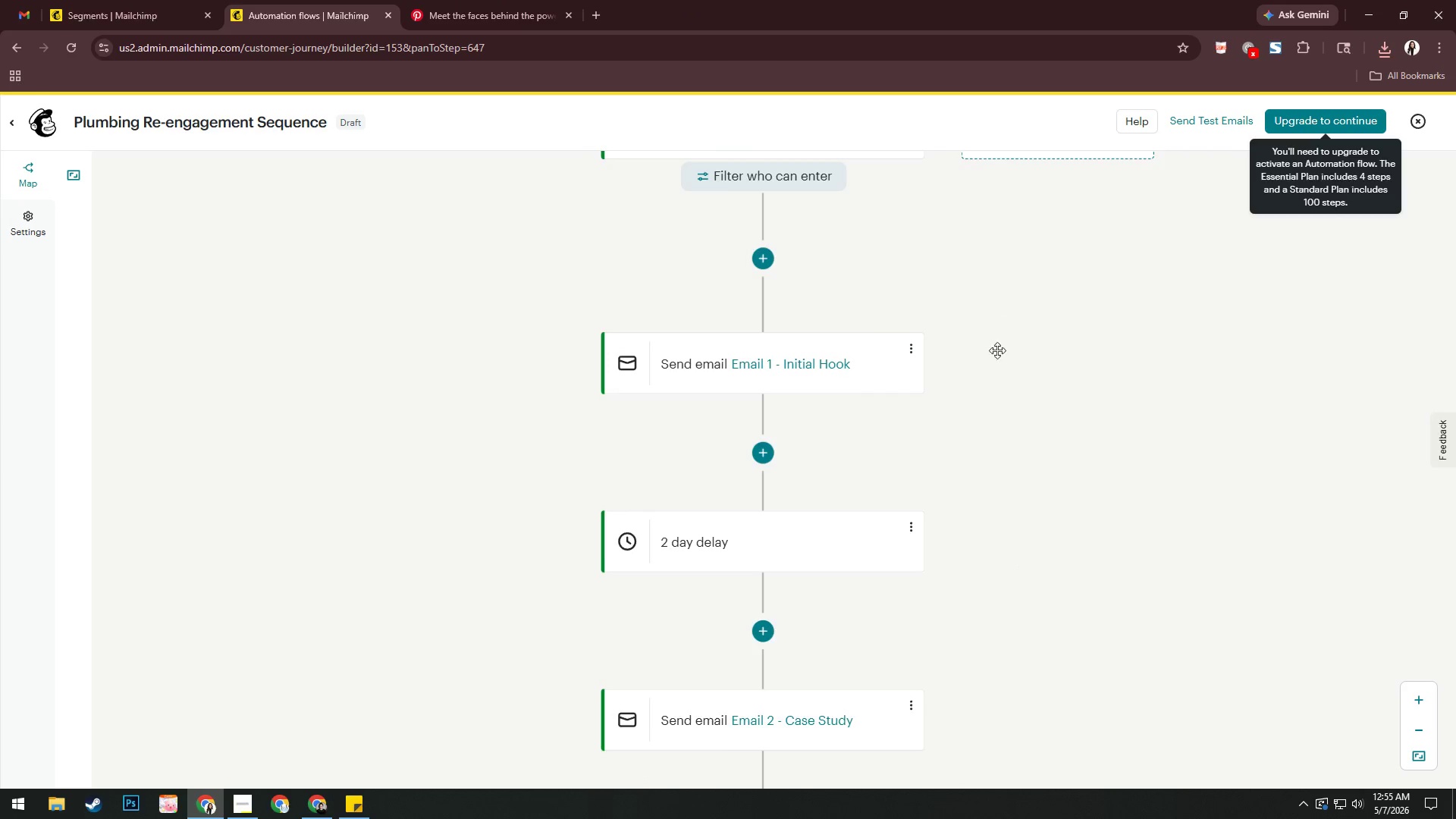 
left_click_drag(start_coordinate=[998, 337], to_coordinate=[957, 420])
 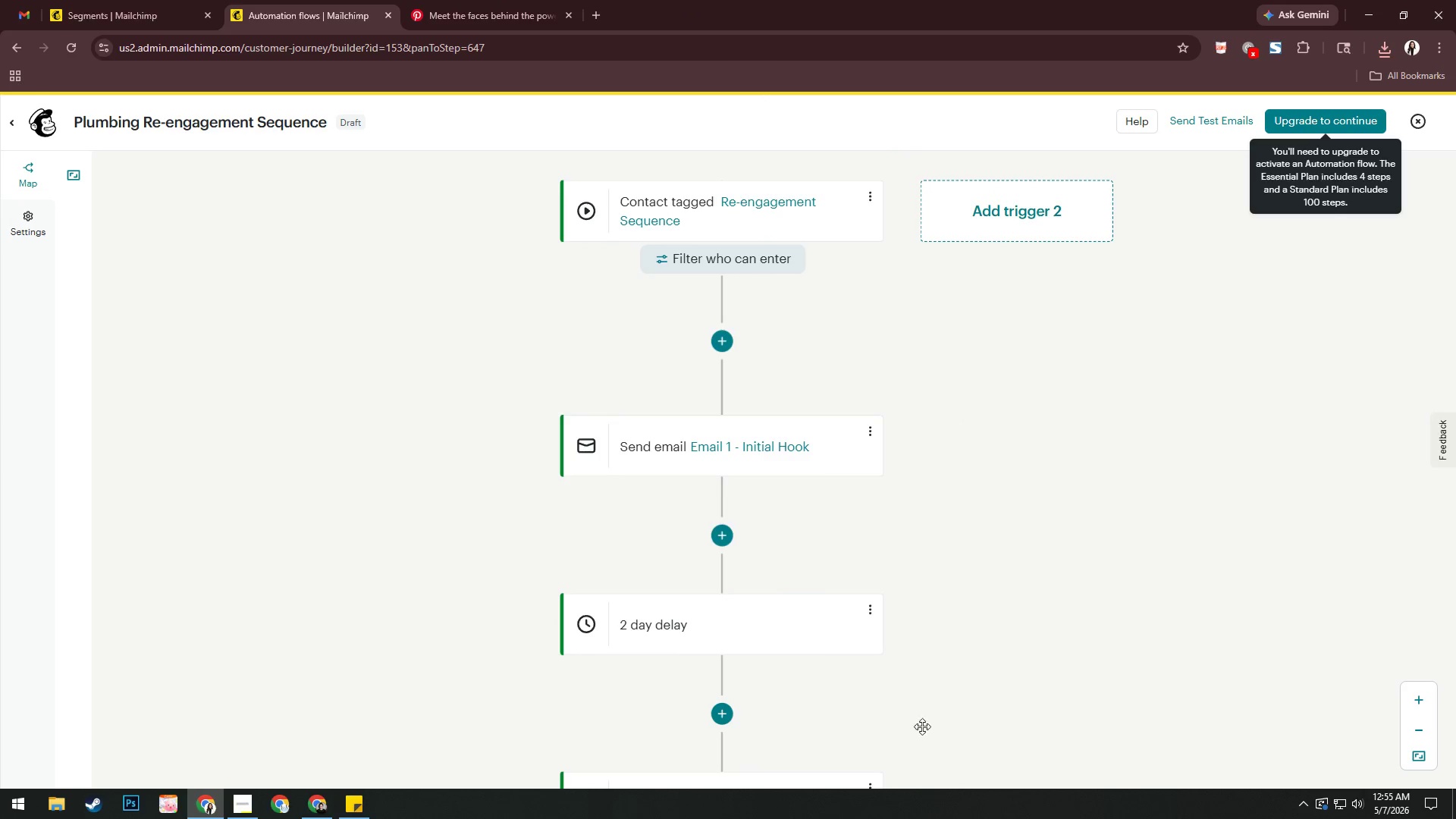 
left_click_drag(start_coordinate=[928, 720], to_coordinate=[959, 308])
 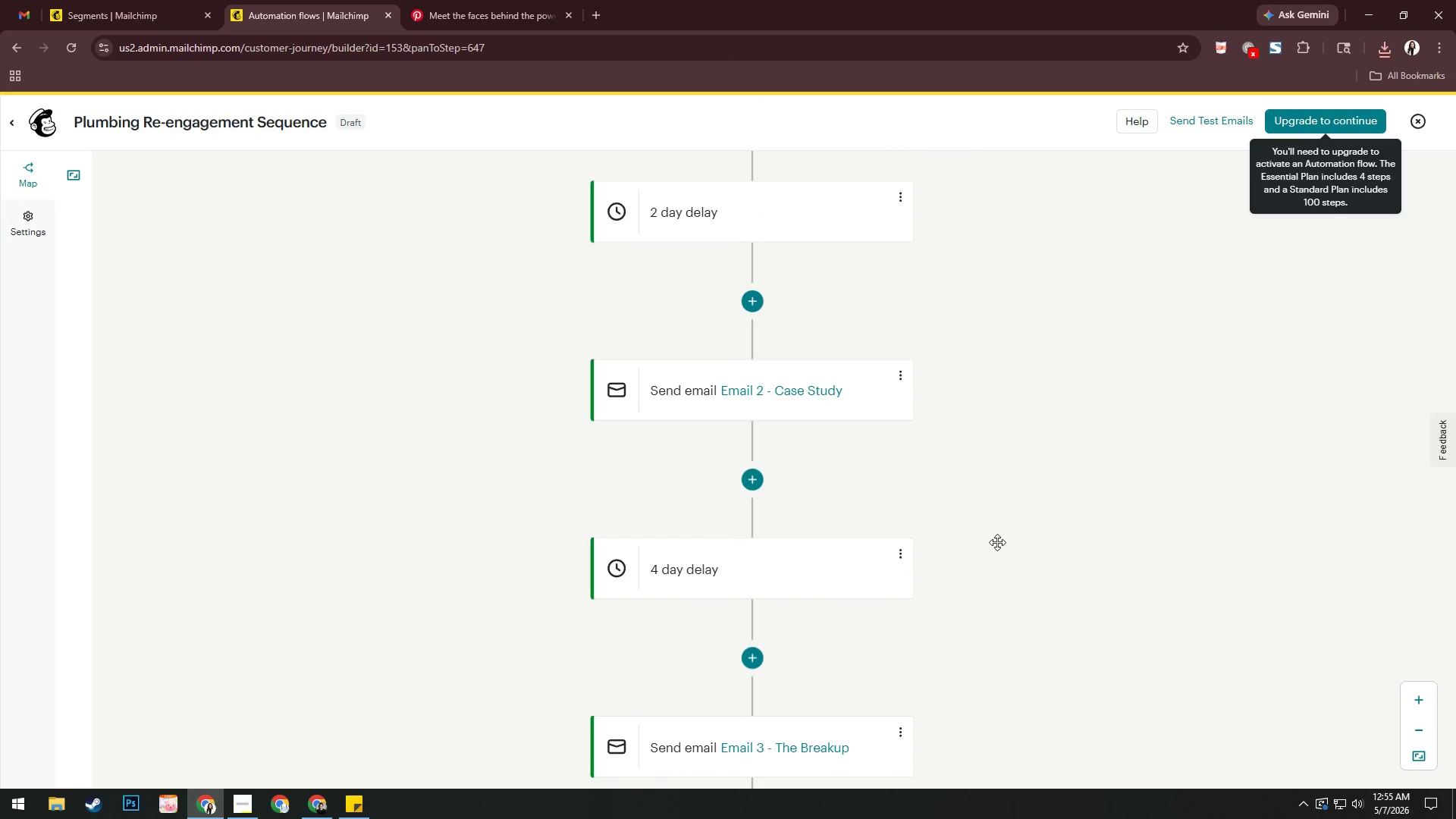 
left_click_drag(start_coordinate=[1006, 572], to_coordinate=[1000, 430])
 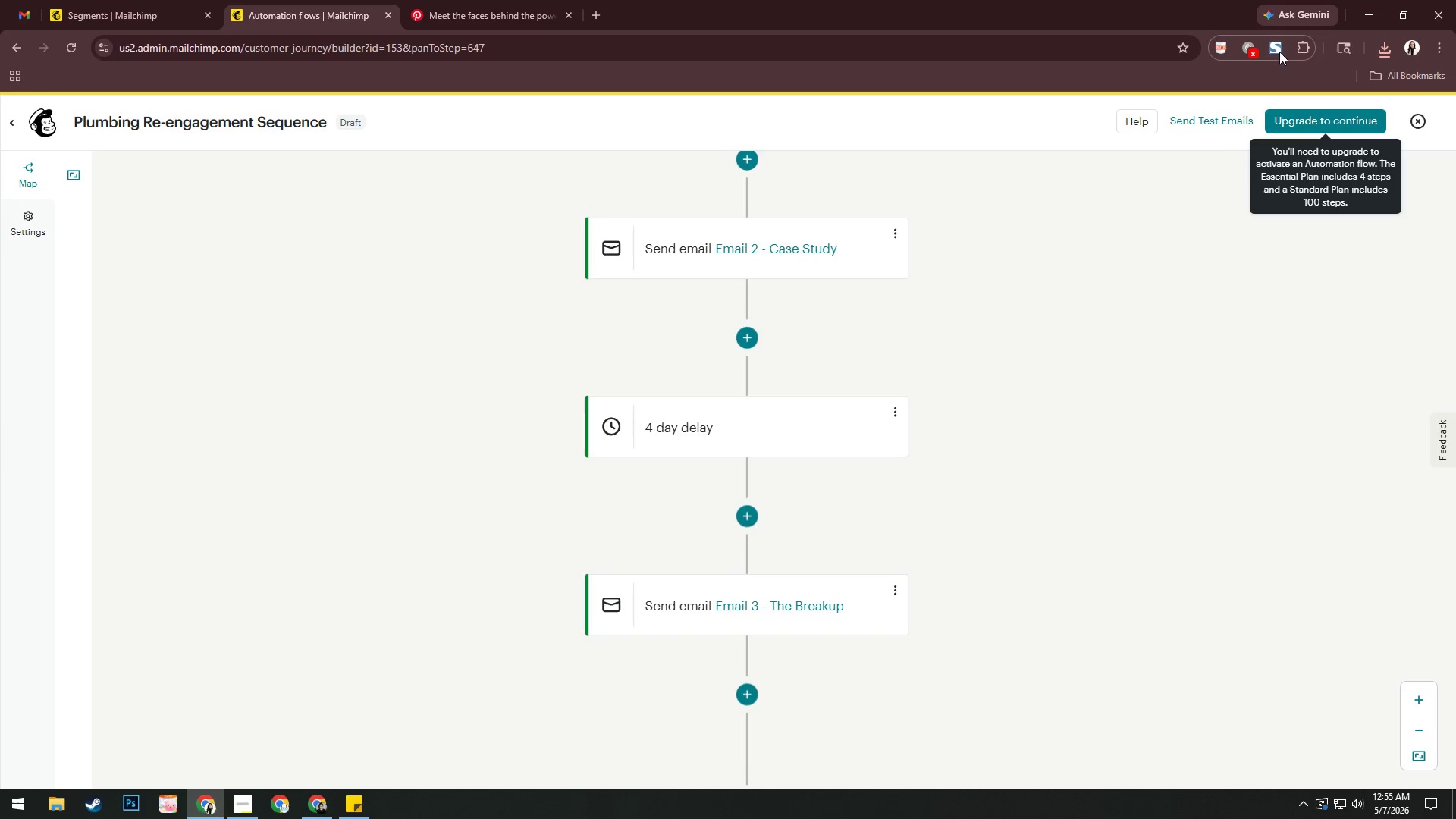 
left_click([1279, 51])
 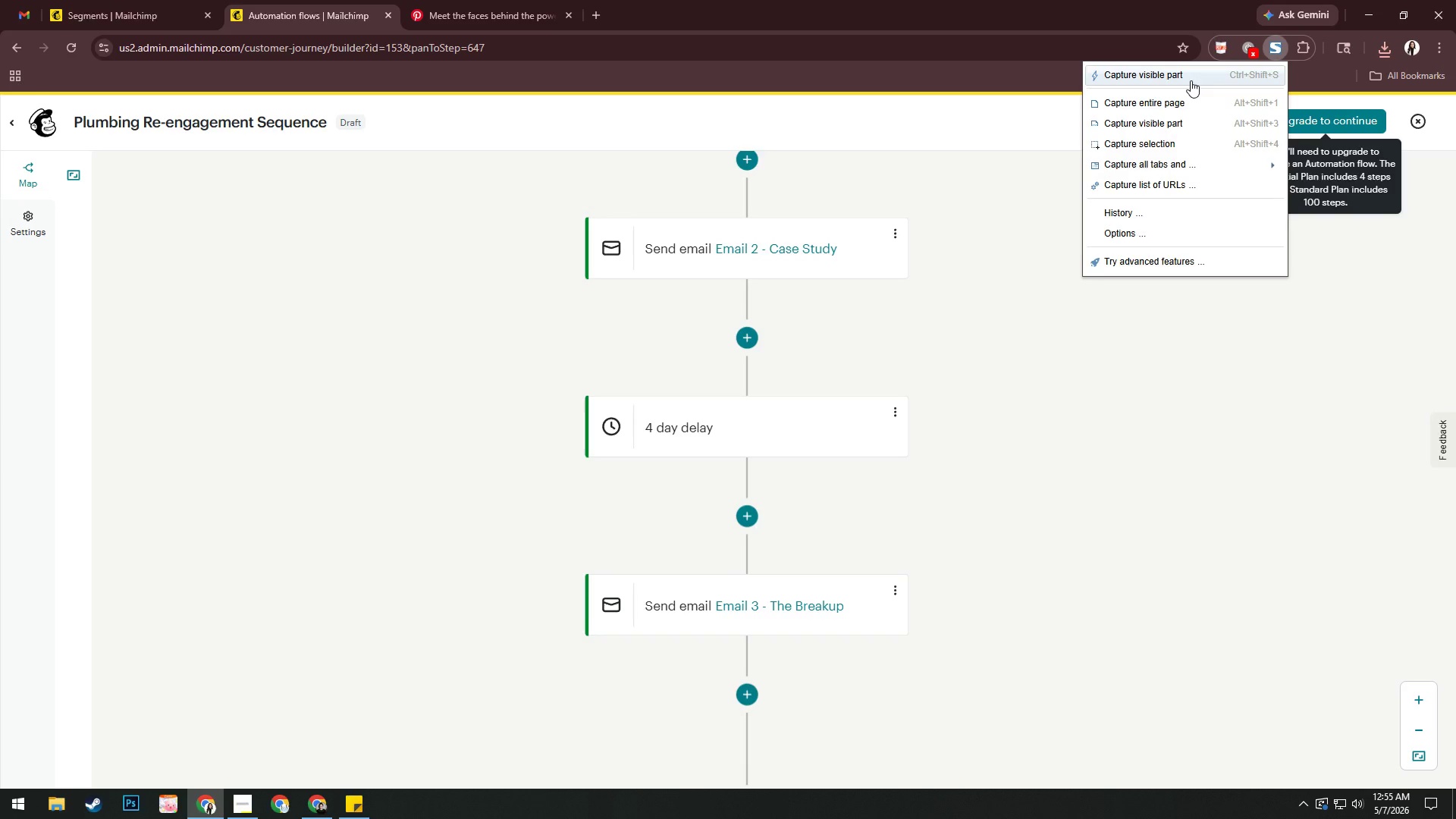 
left_click([1191, 80])
 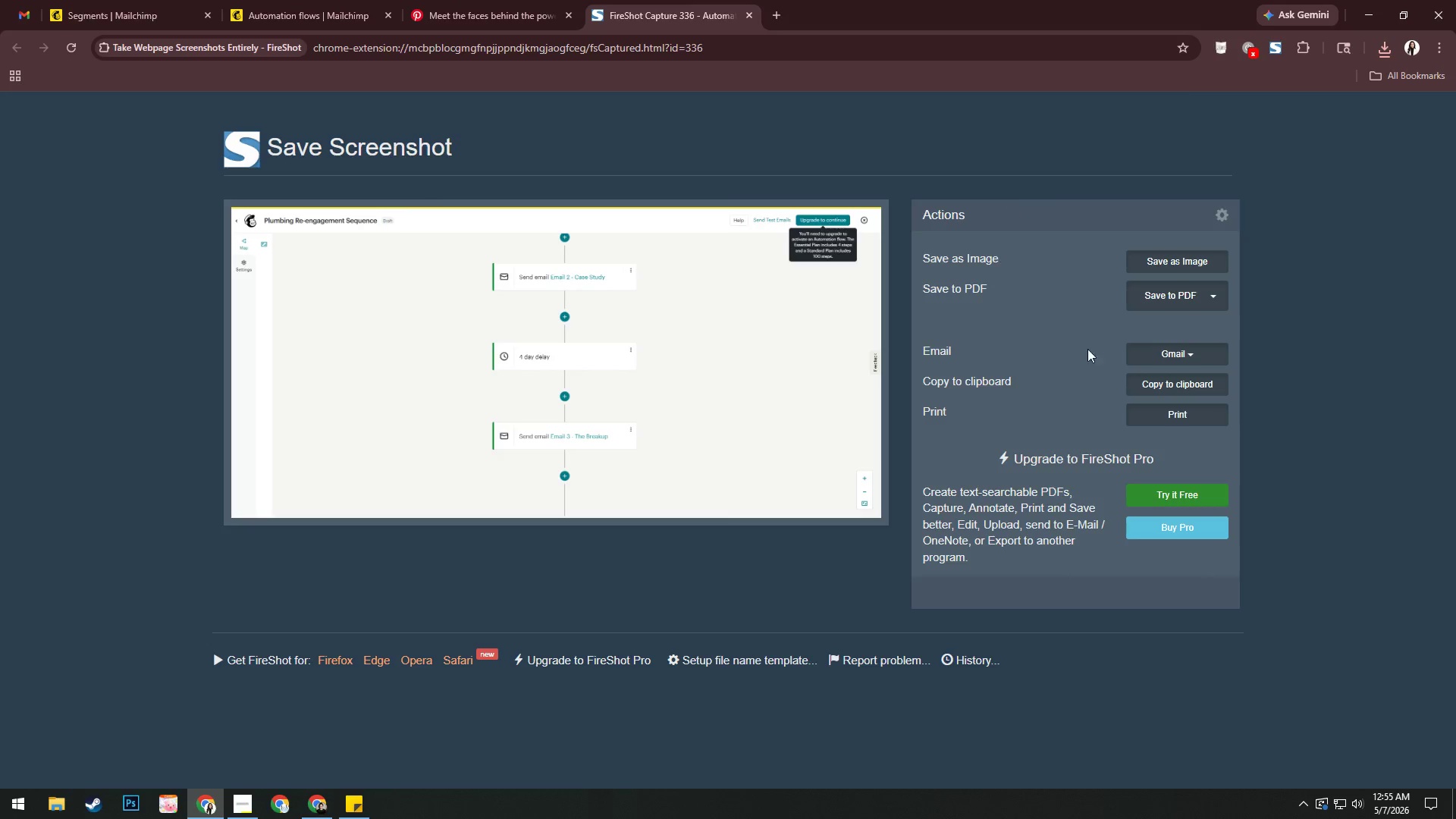 
left_click([1207, 303])
 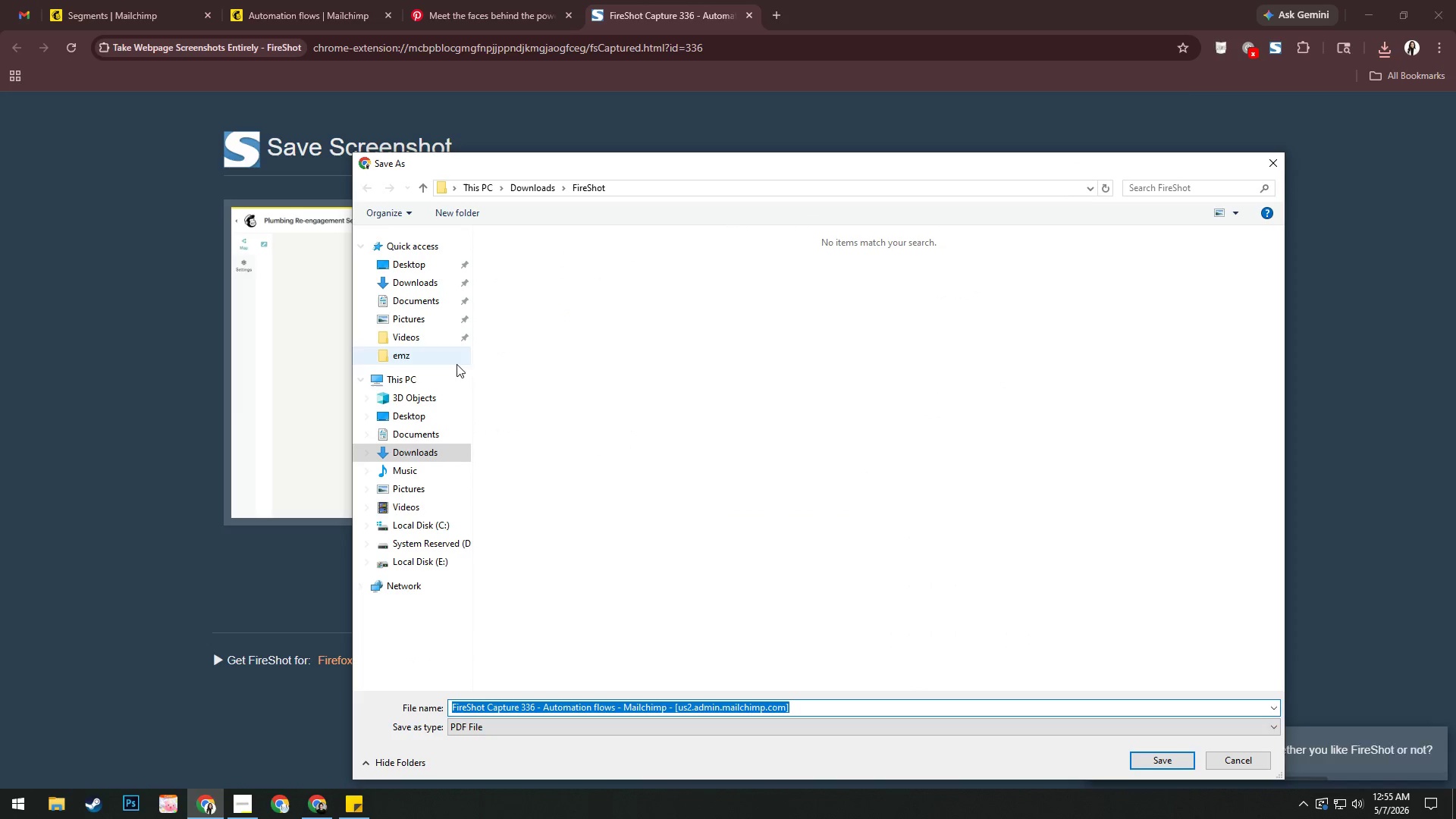 
left_click([443, 356])
 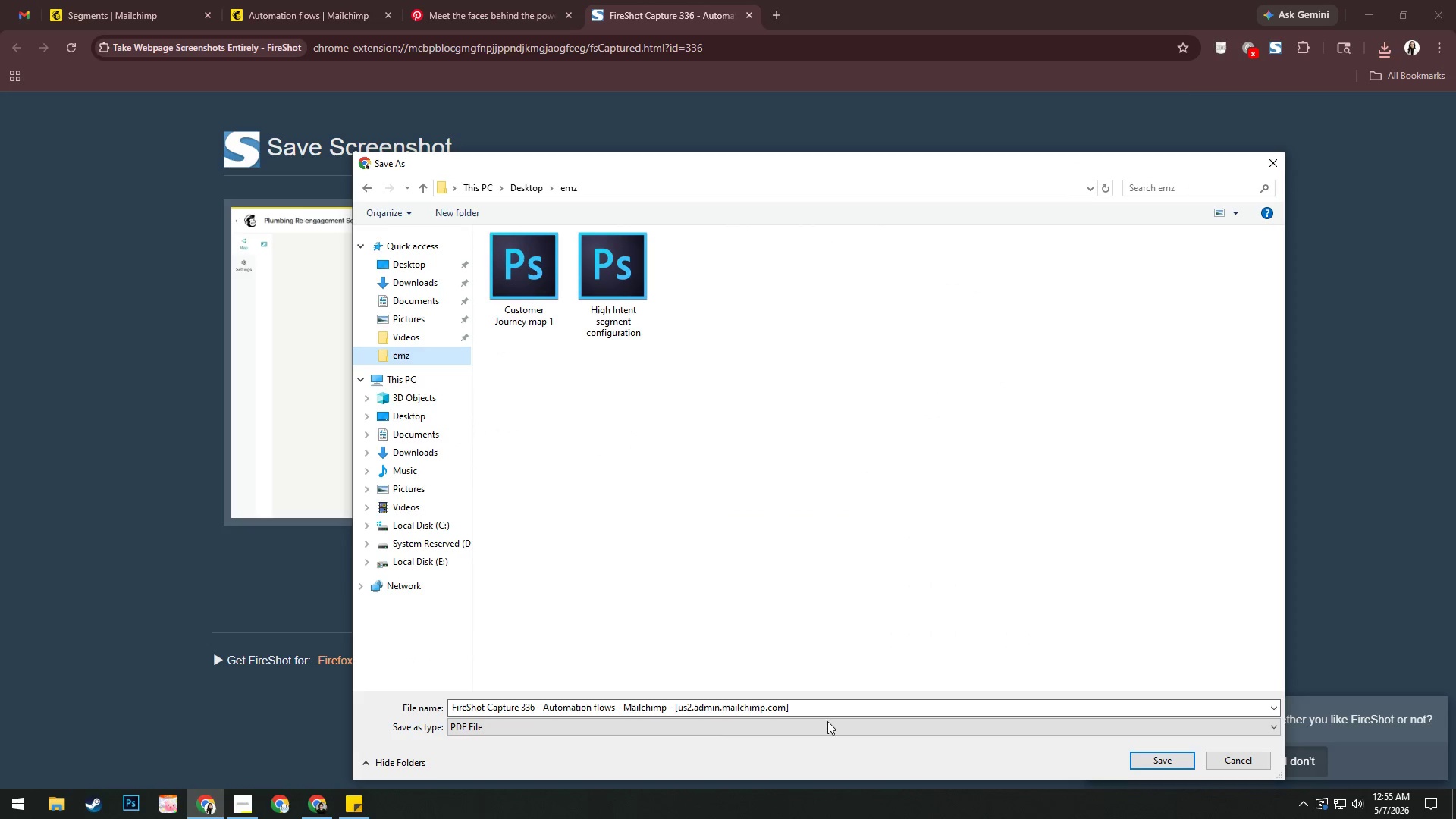 
left_click([827, 708])
 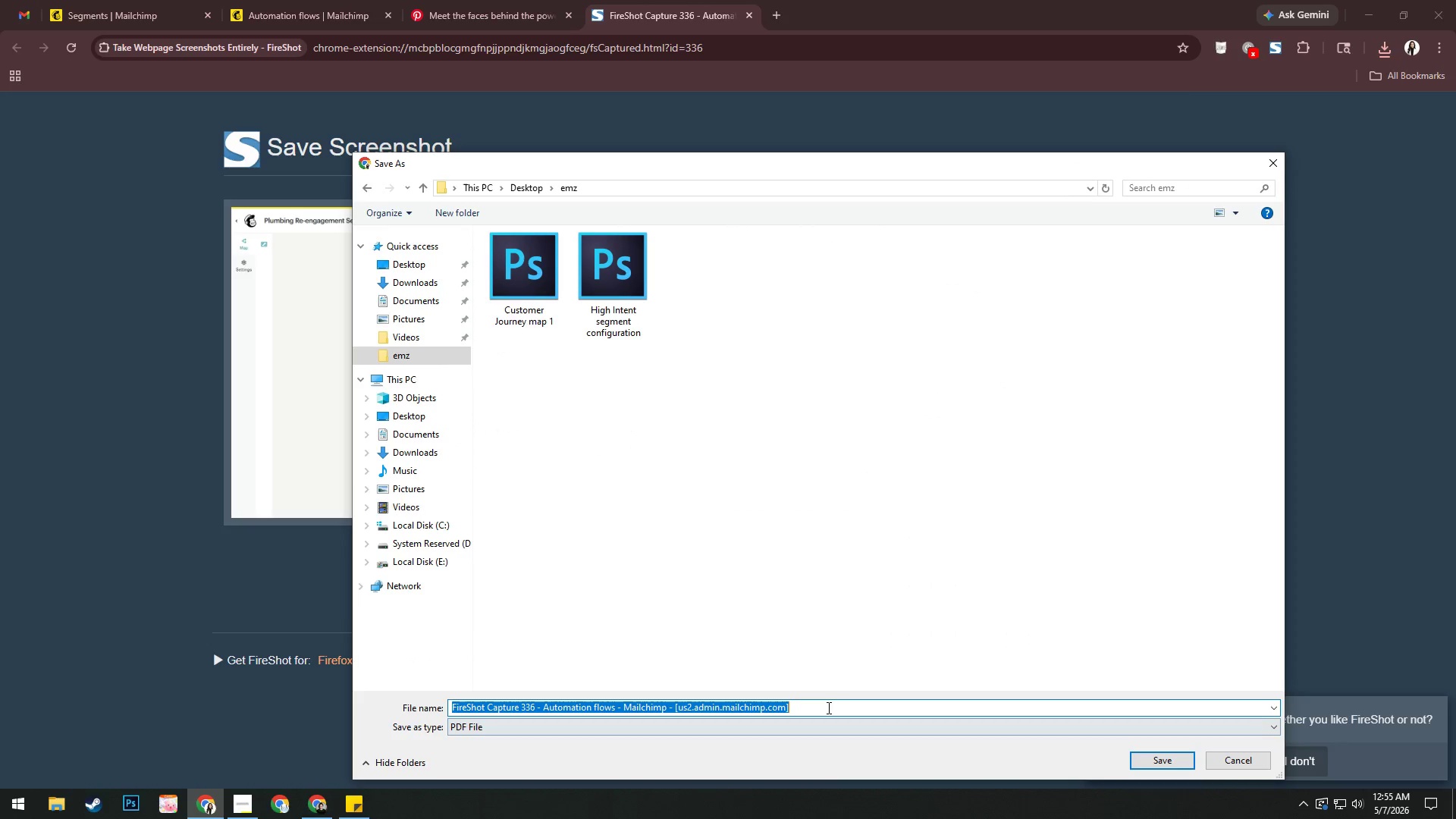 
key(Control+V)
 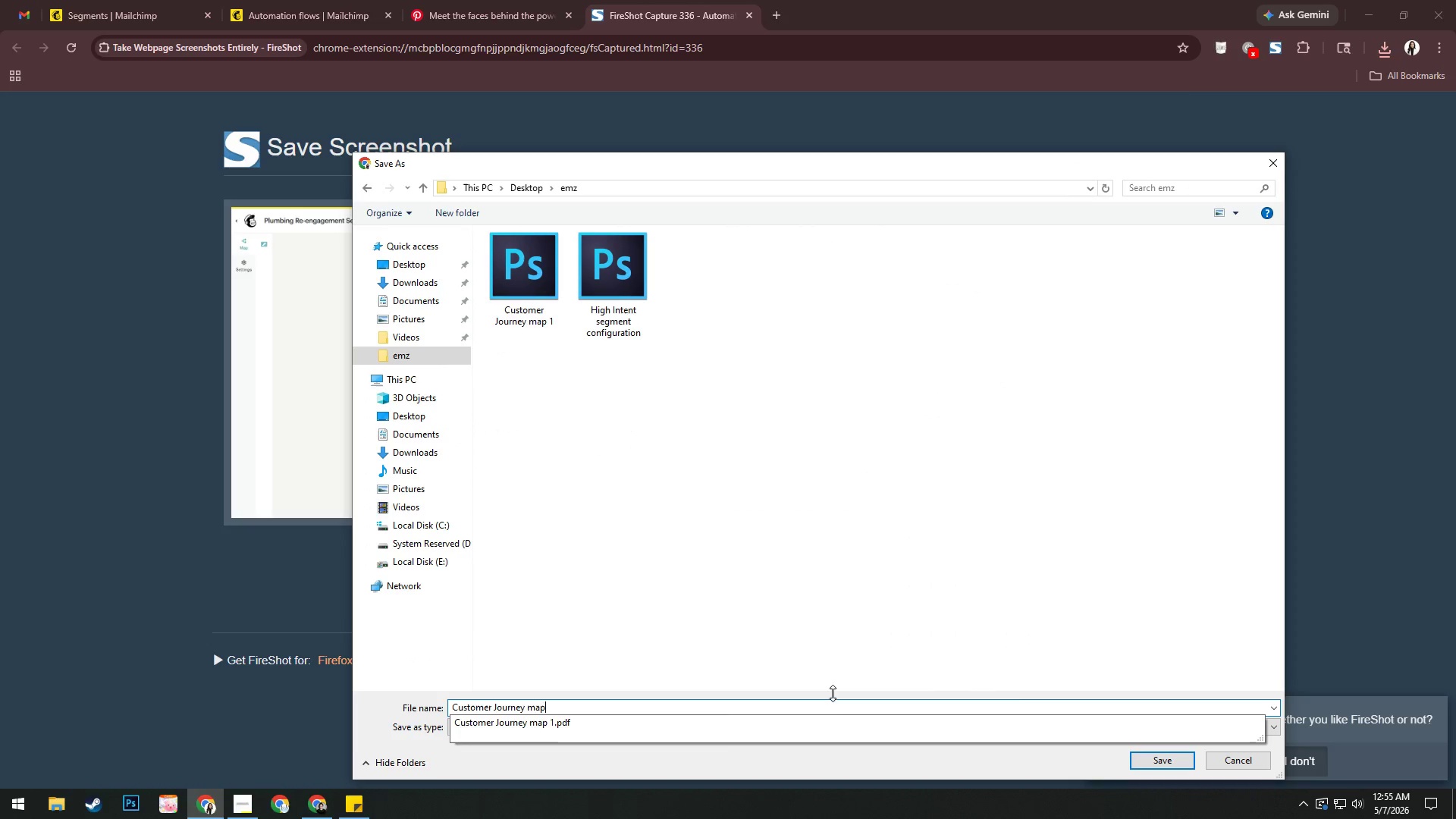 
key(Space)
 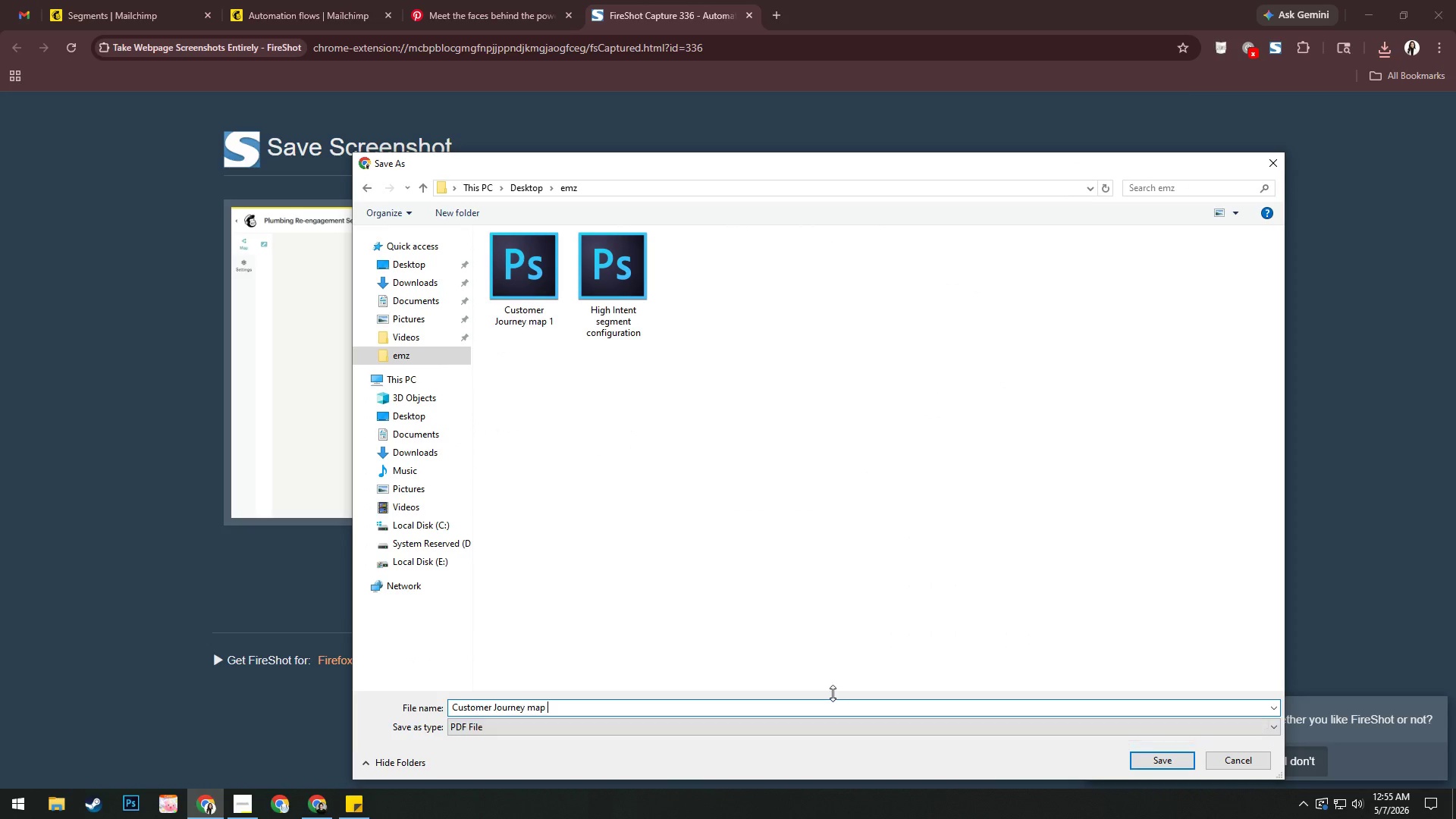 
key(Numpad2)
 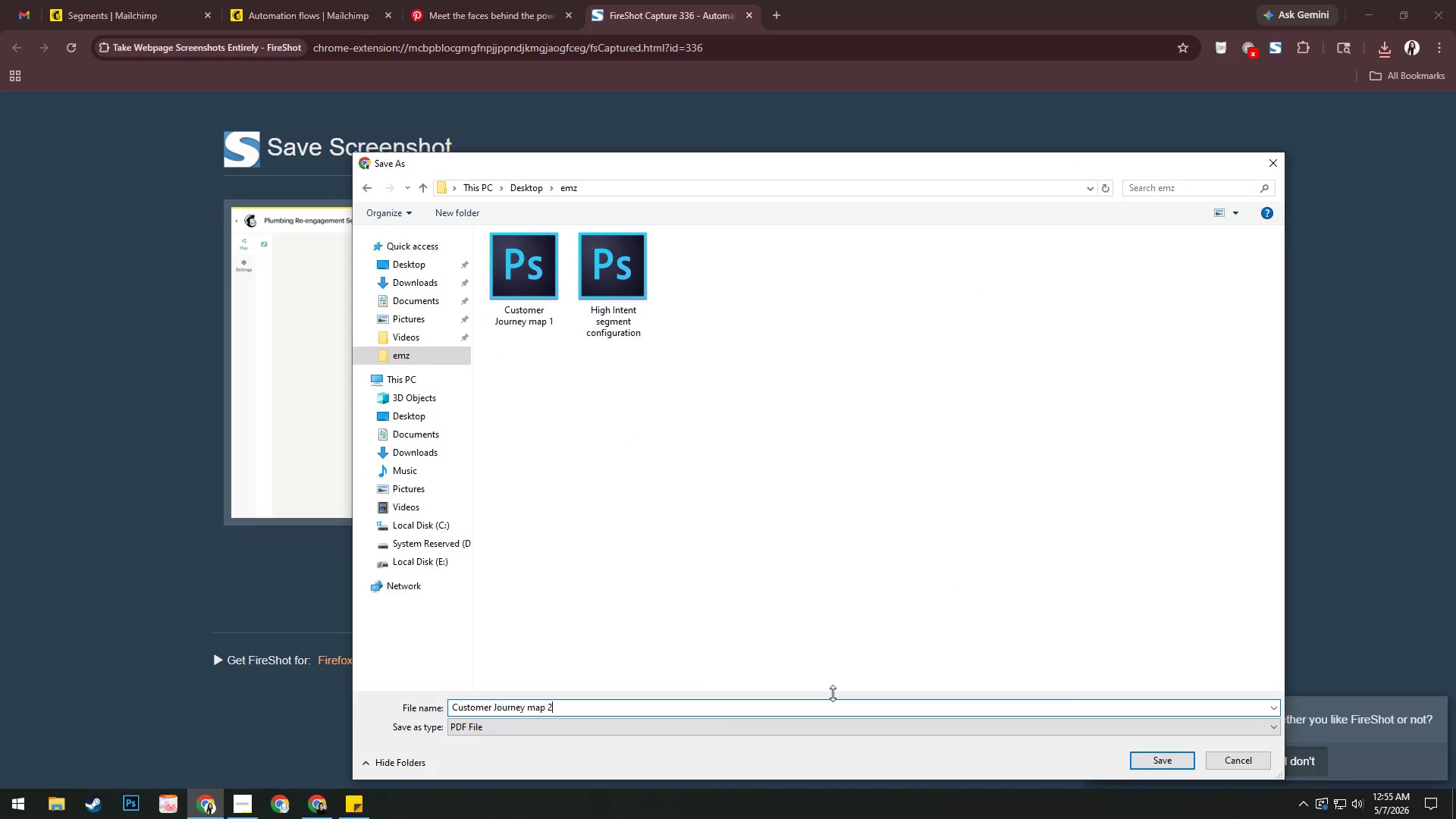 
key(Enter)
 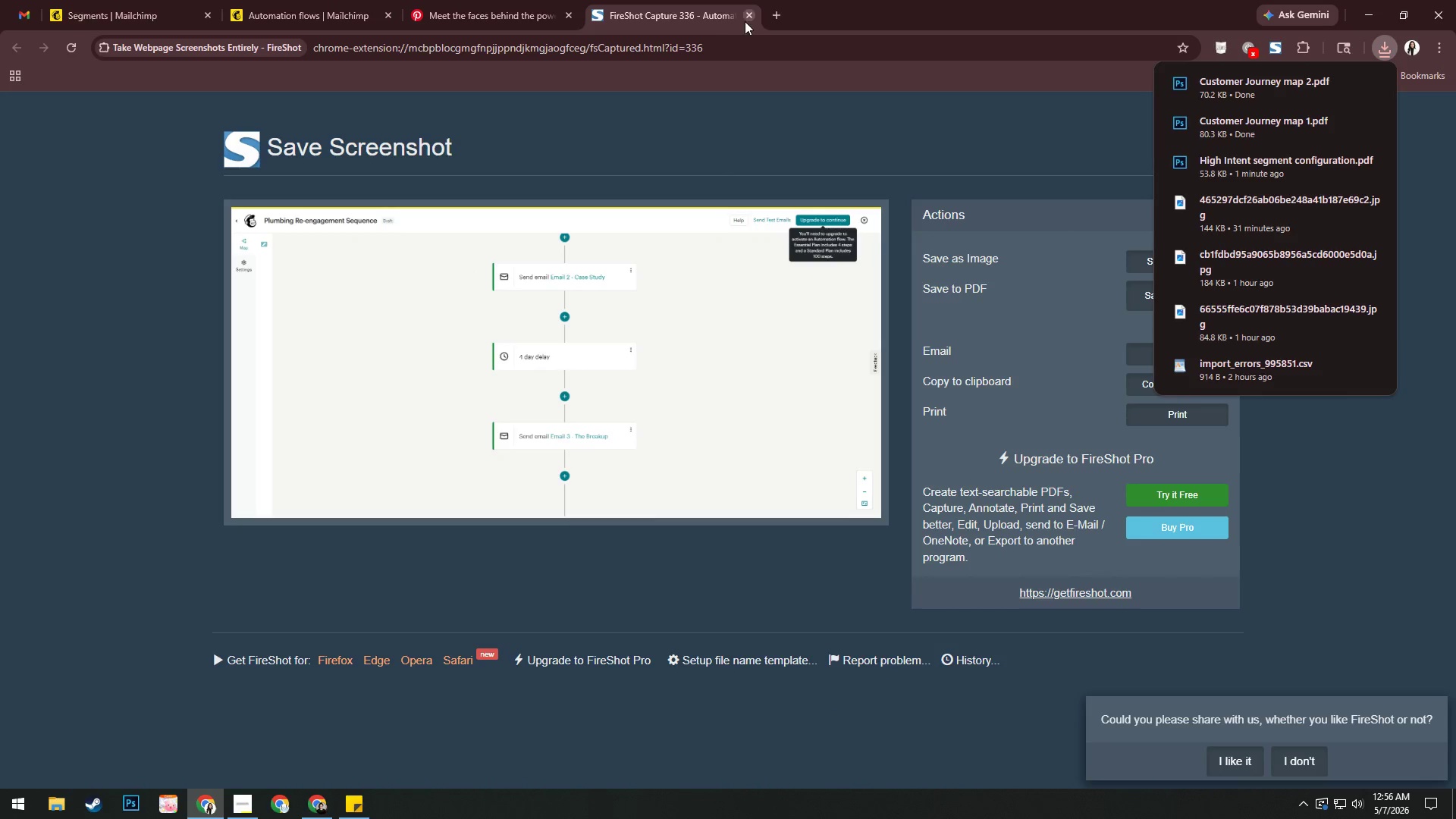 
left_click([748, 19])
 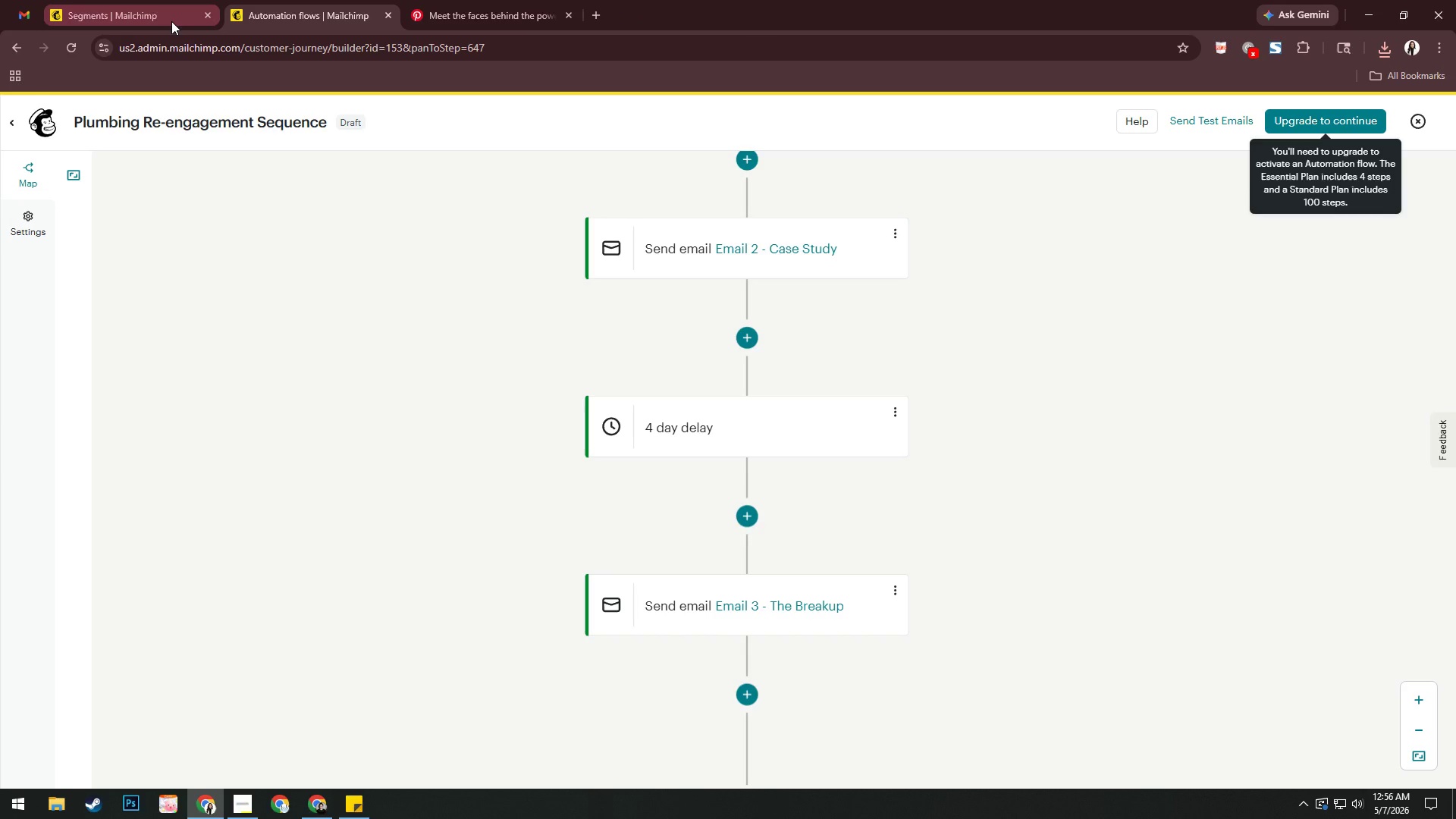 
left_click([171, 21])
 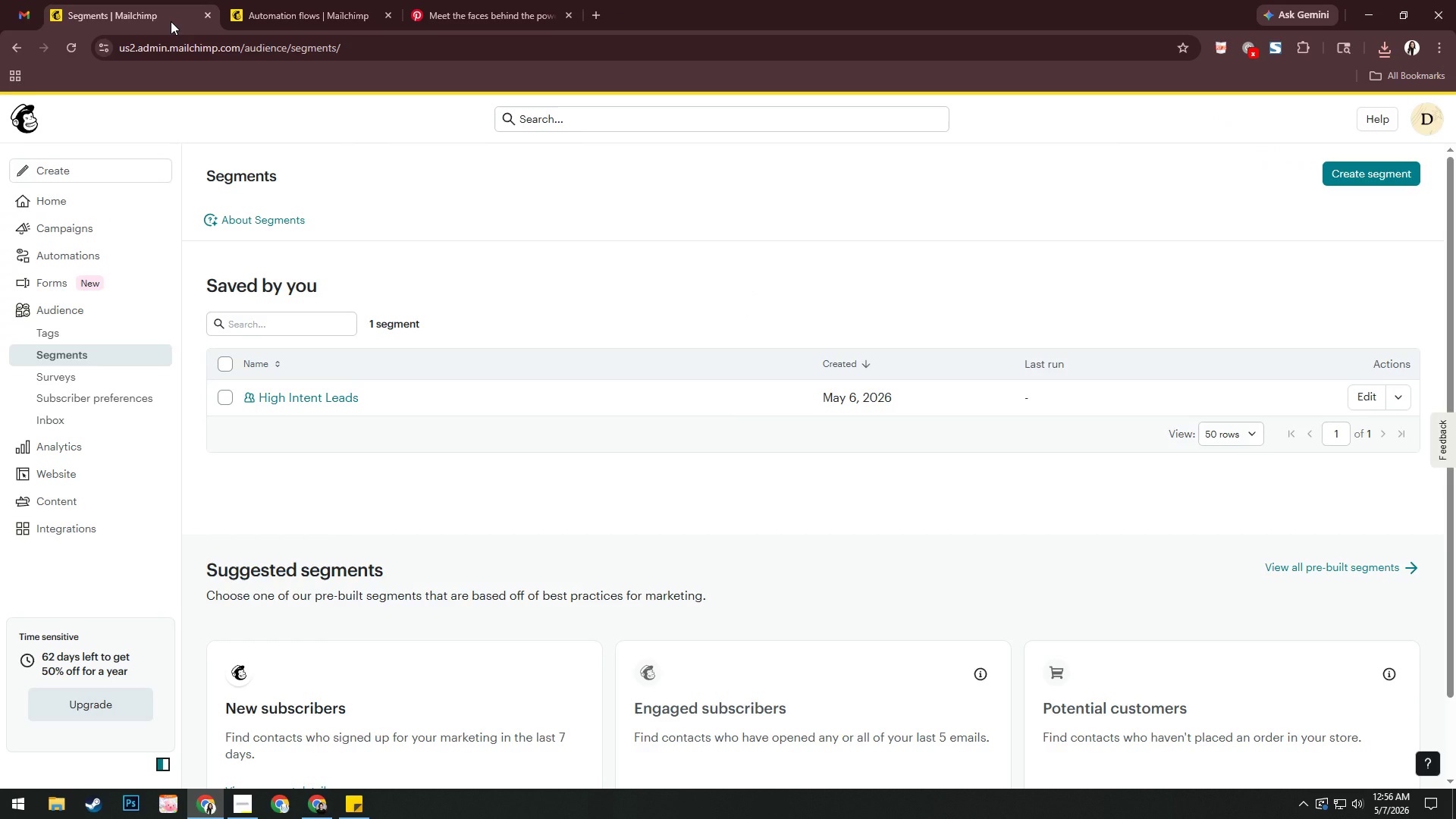 
wait(7.62)
 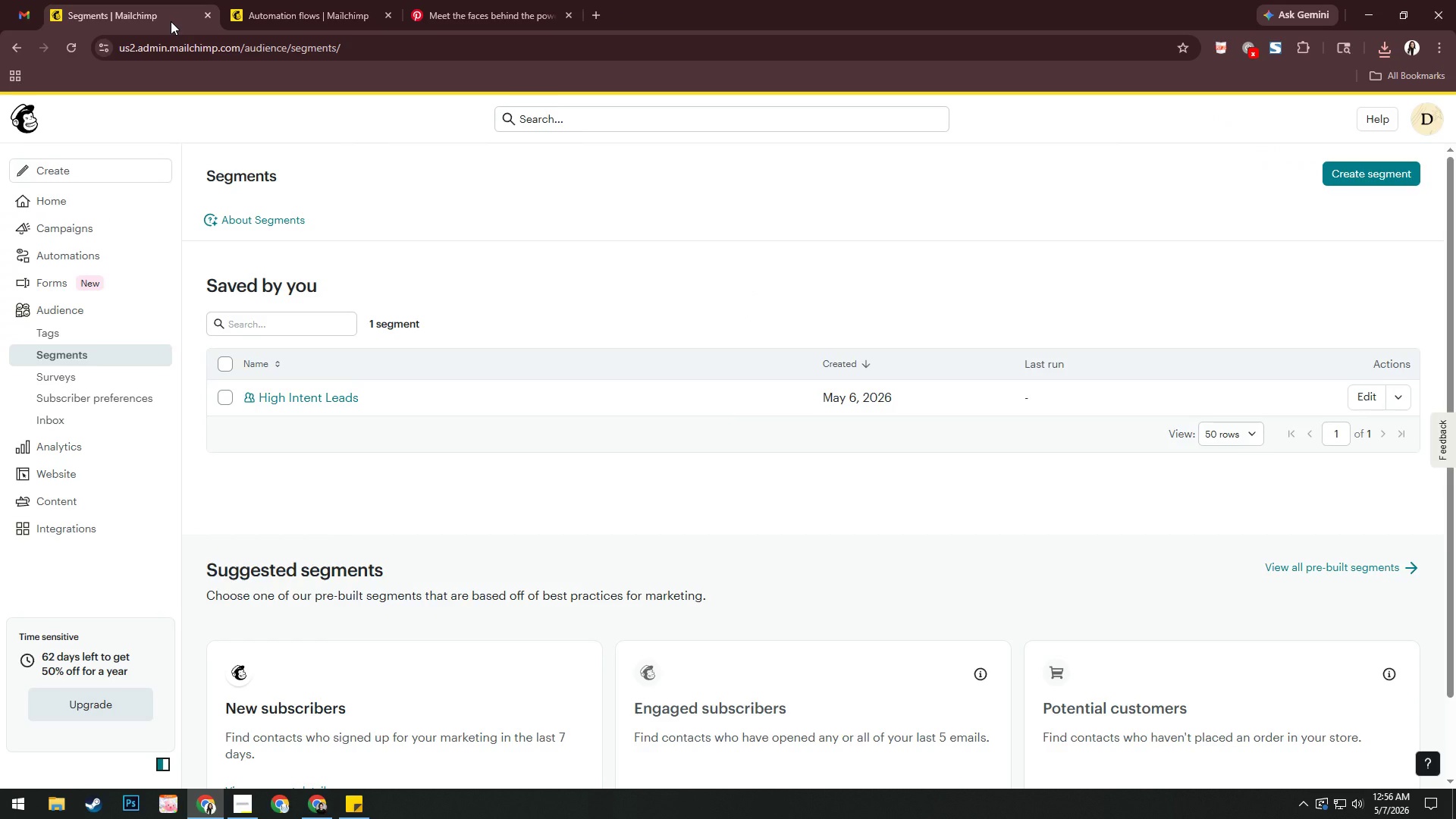 
key(Alt+AltLeft)
 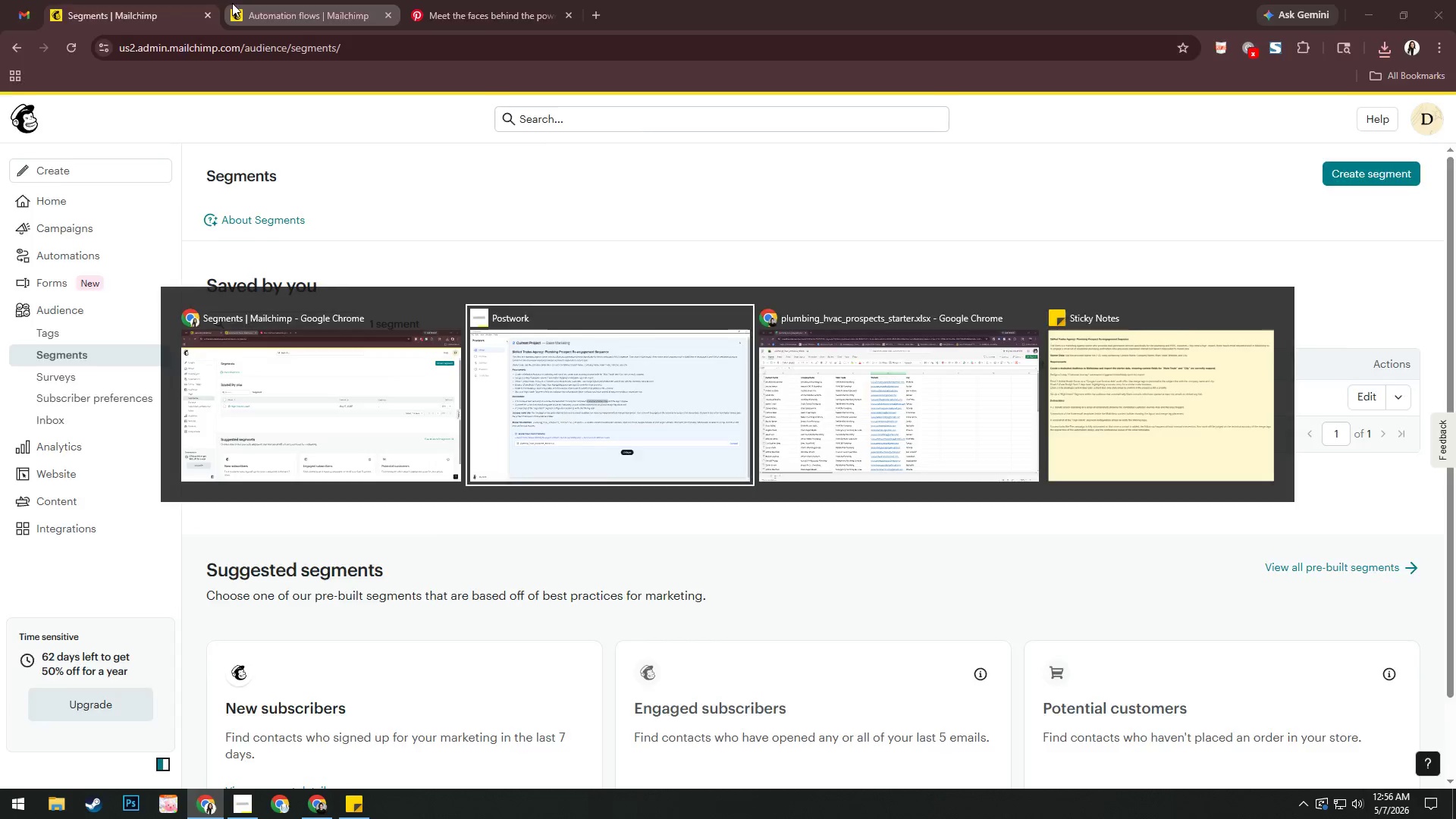 
key(Alt+Tab)